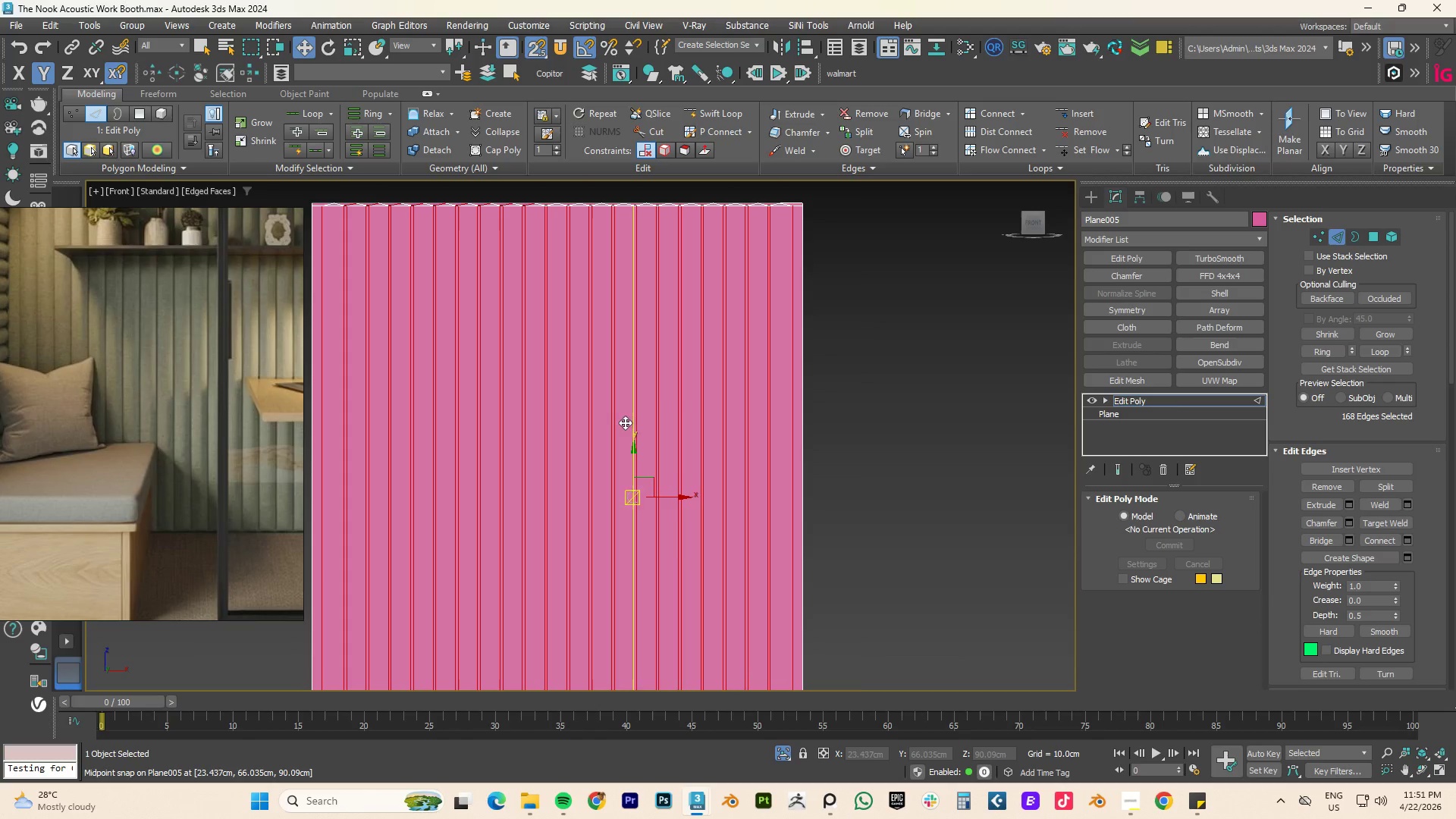 
key(4)
 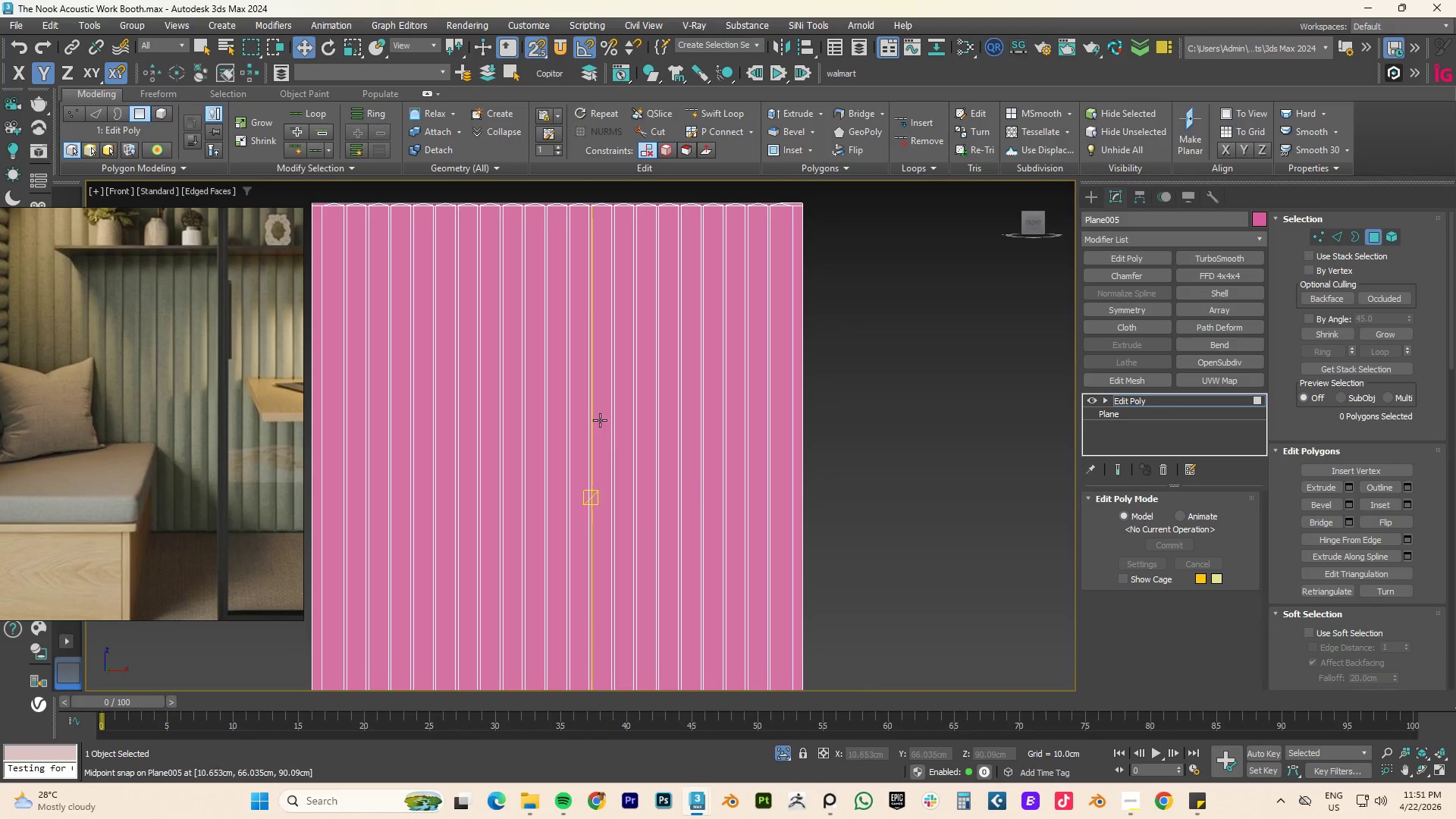 
left_click([600, 420])
 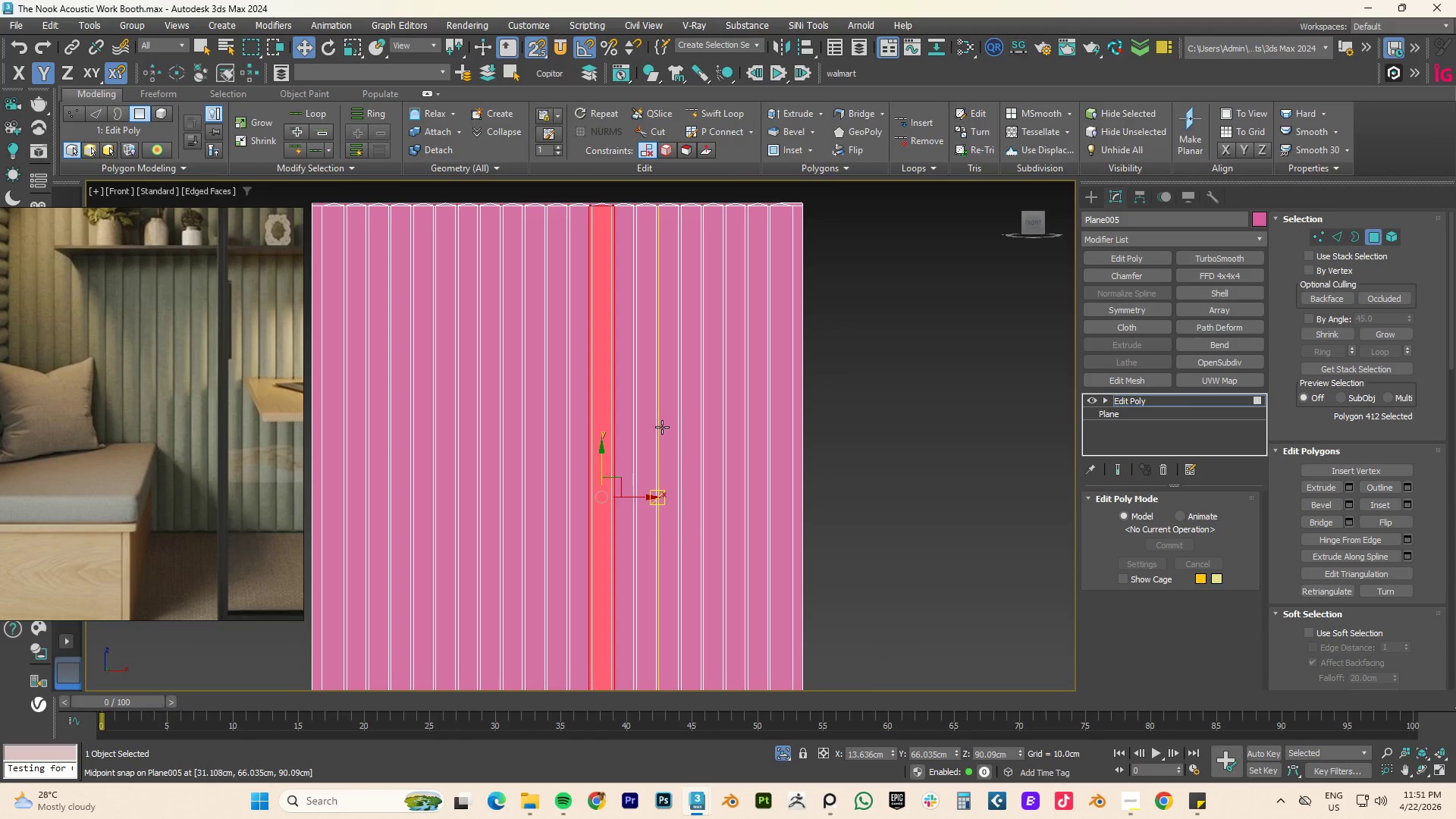 
left_click([840, 427])
 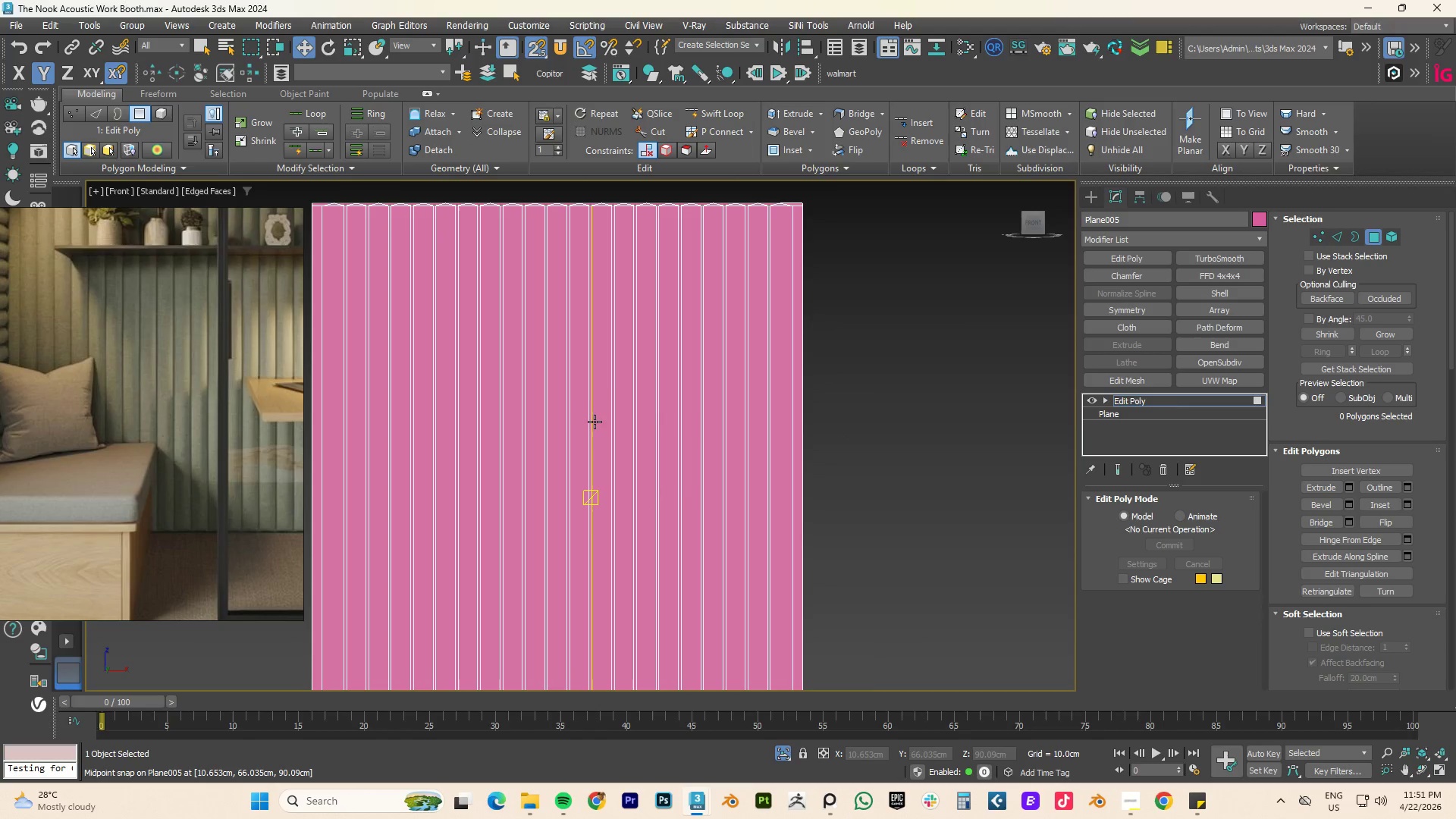 
left_click([593, 421])
 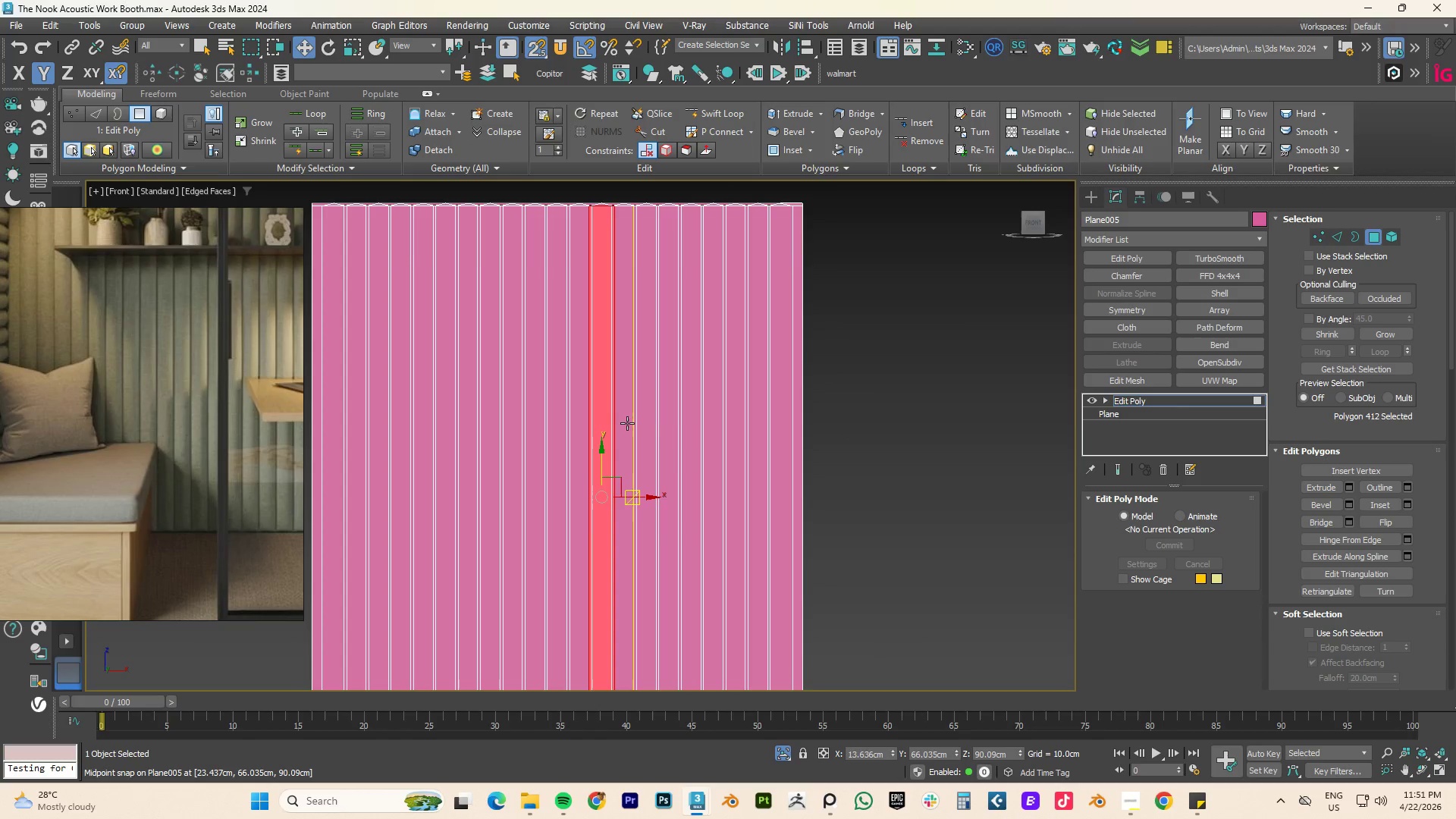 
hold_key(key=AltLeft, duration=0.72)
 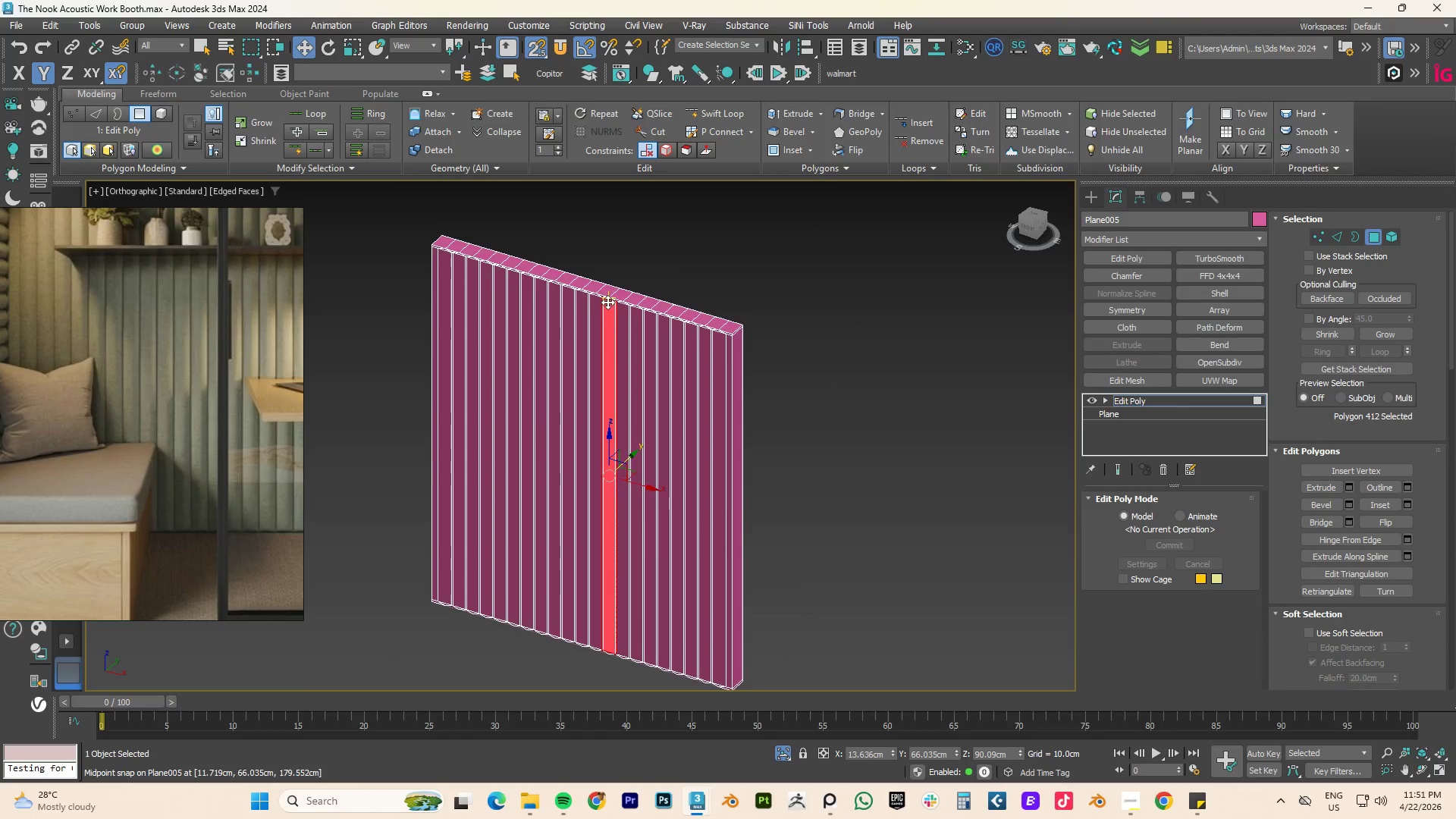 
scroll: coordinate [627, 423], scroll_direction: down, amount: 1.0
 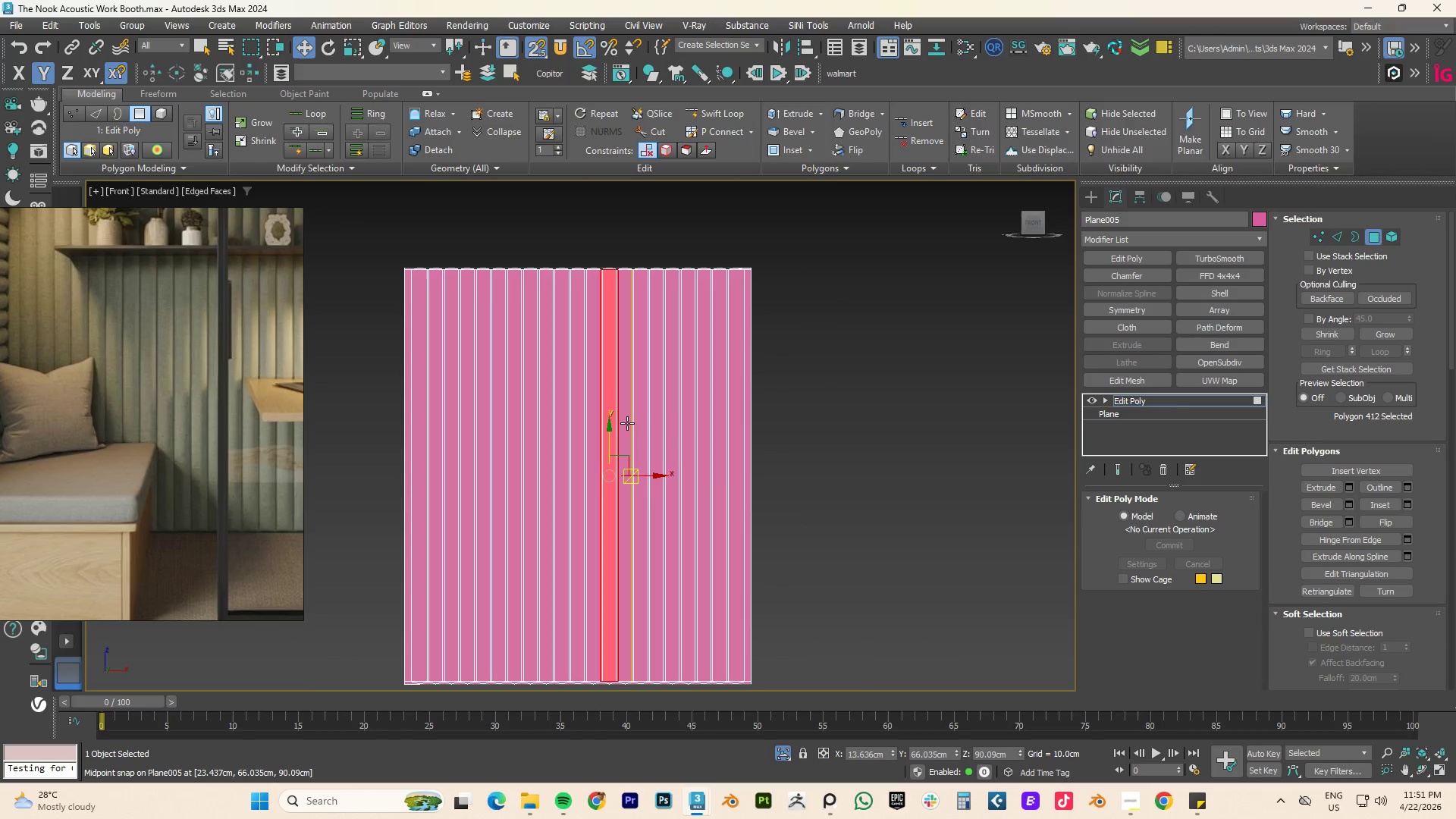 
scroll: coordinate [603, 385], scroll_direction: up, amount: 7.0
 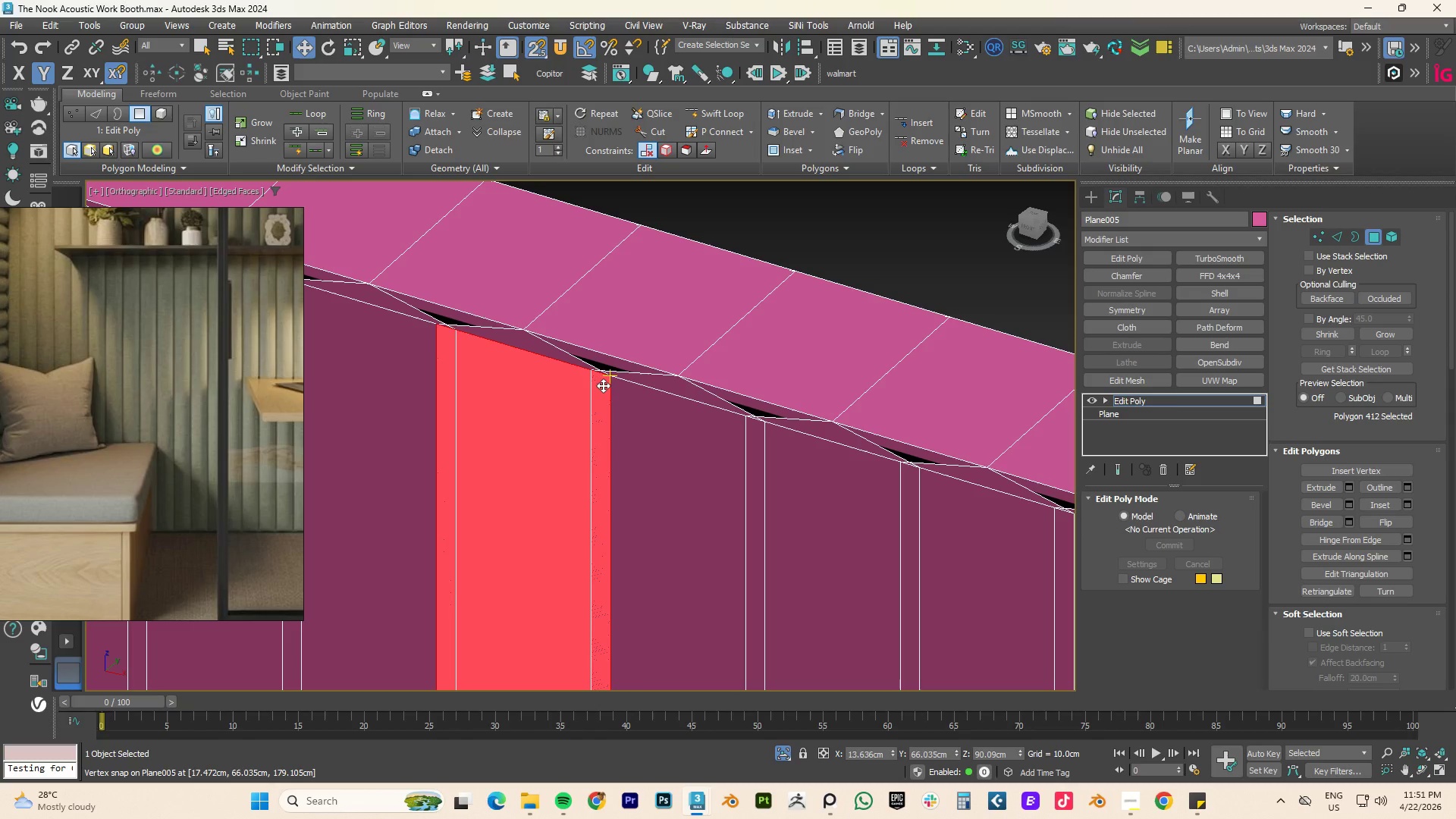 
key(Control+Z)
 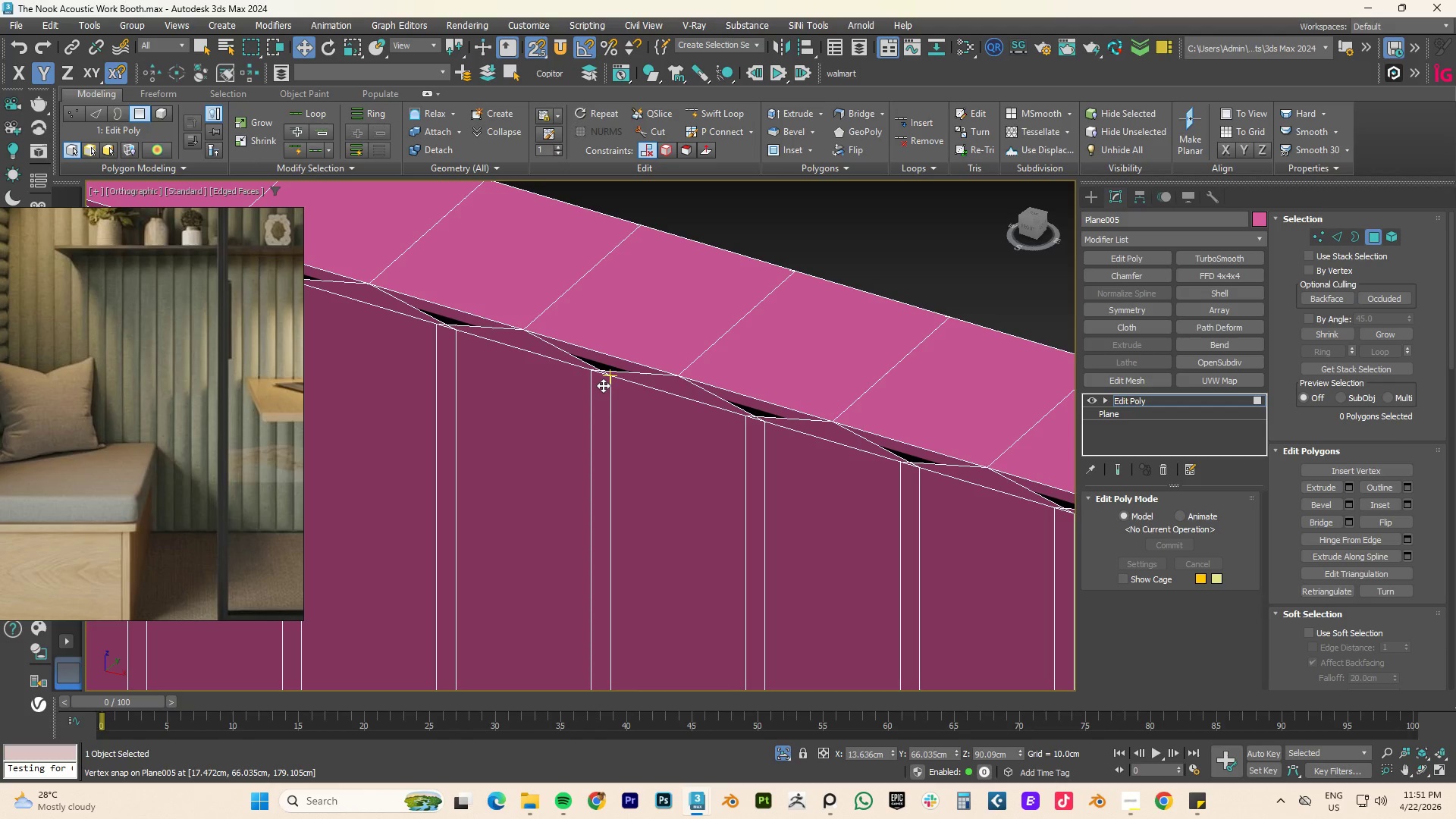 
key(Control+Z)
 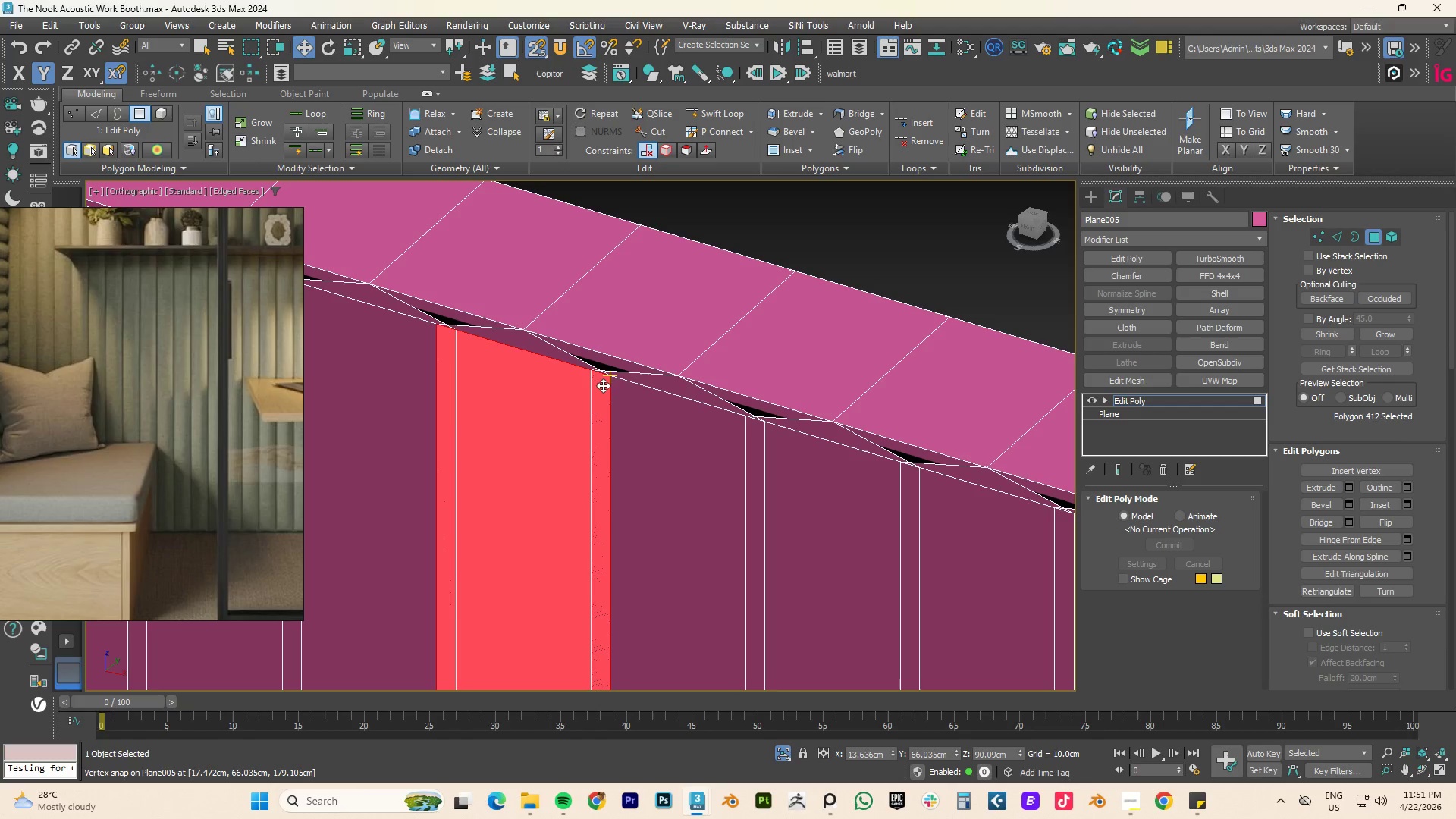 
key(Control+Z)
 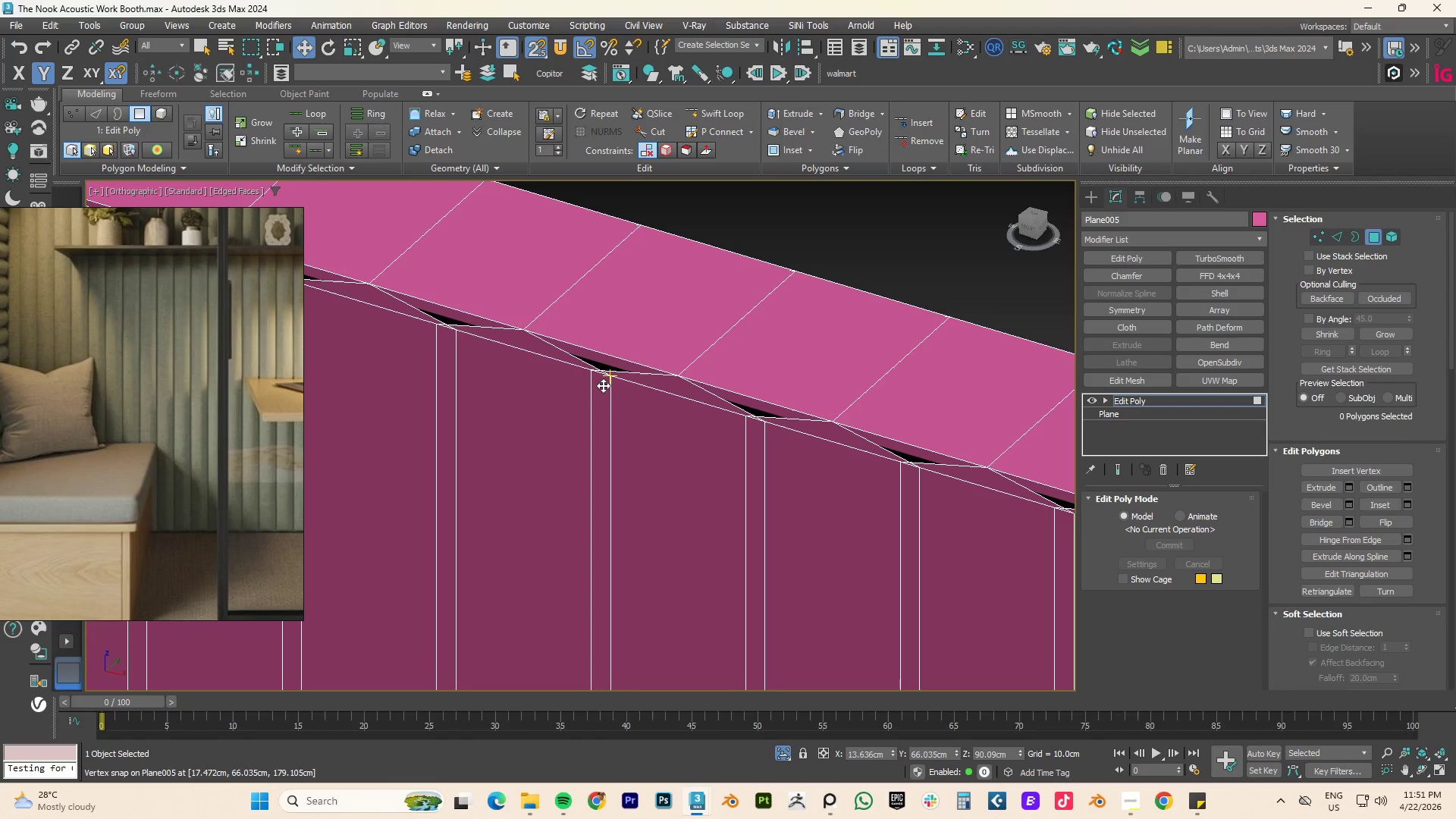 
key(Control+Z)
 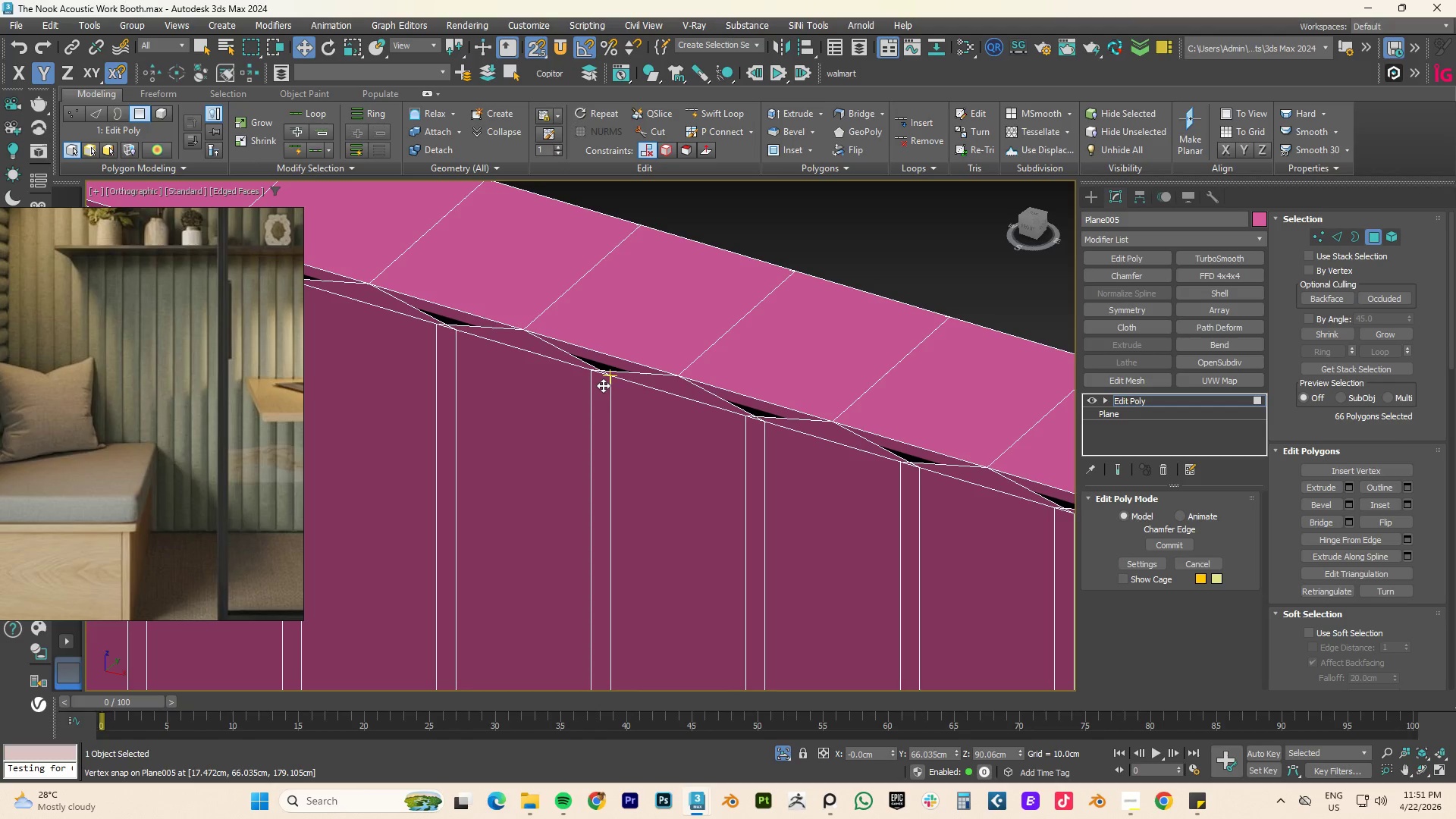 
key(Control+Z)
 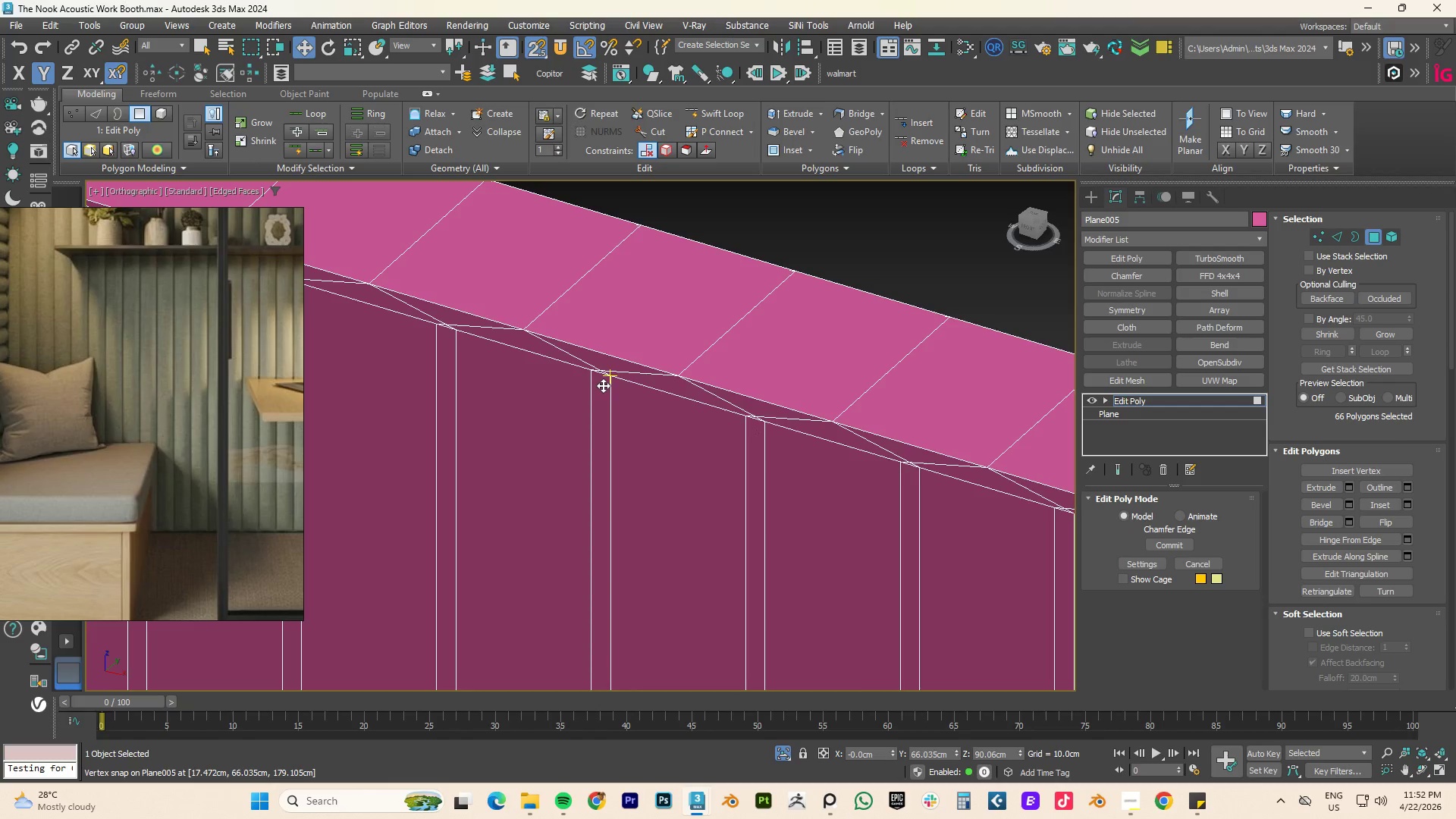 
key(Control+Z)
 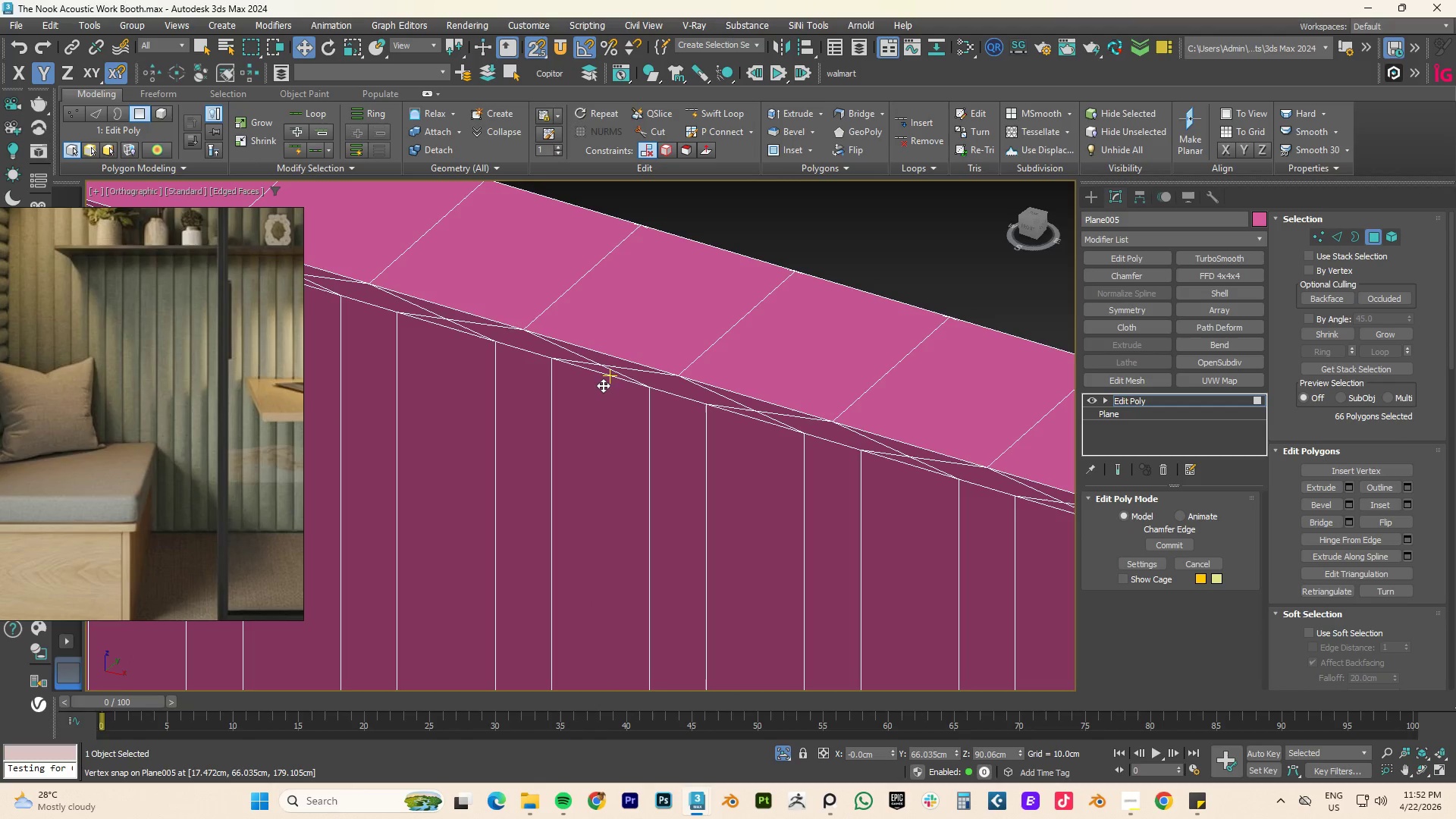 
key(Control+Z)
 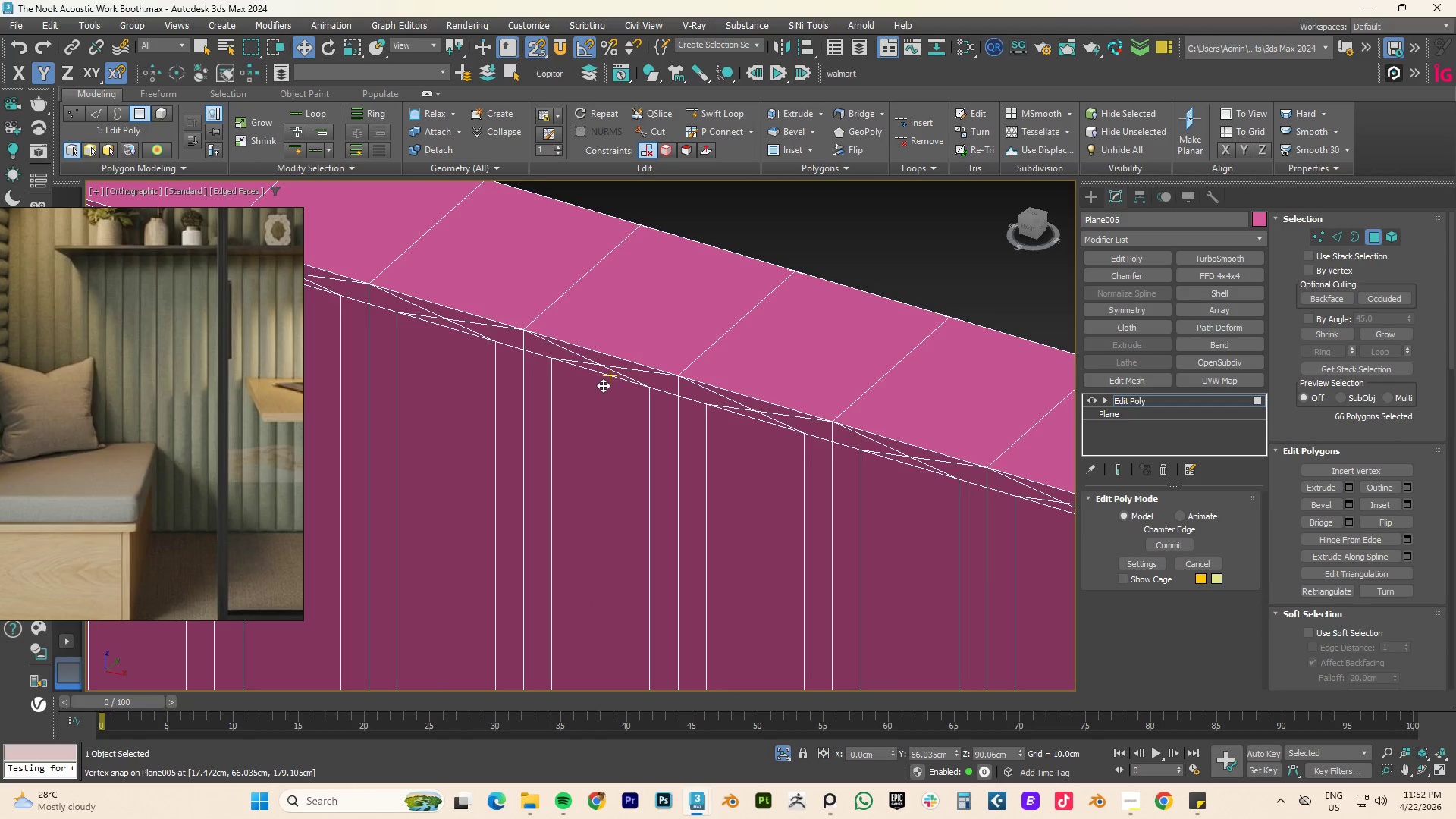 
key(Control+Z)
 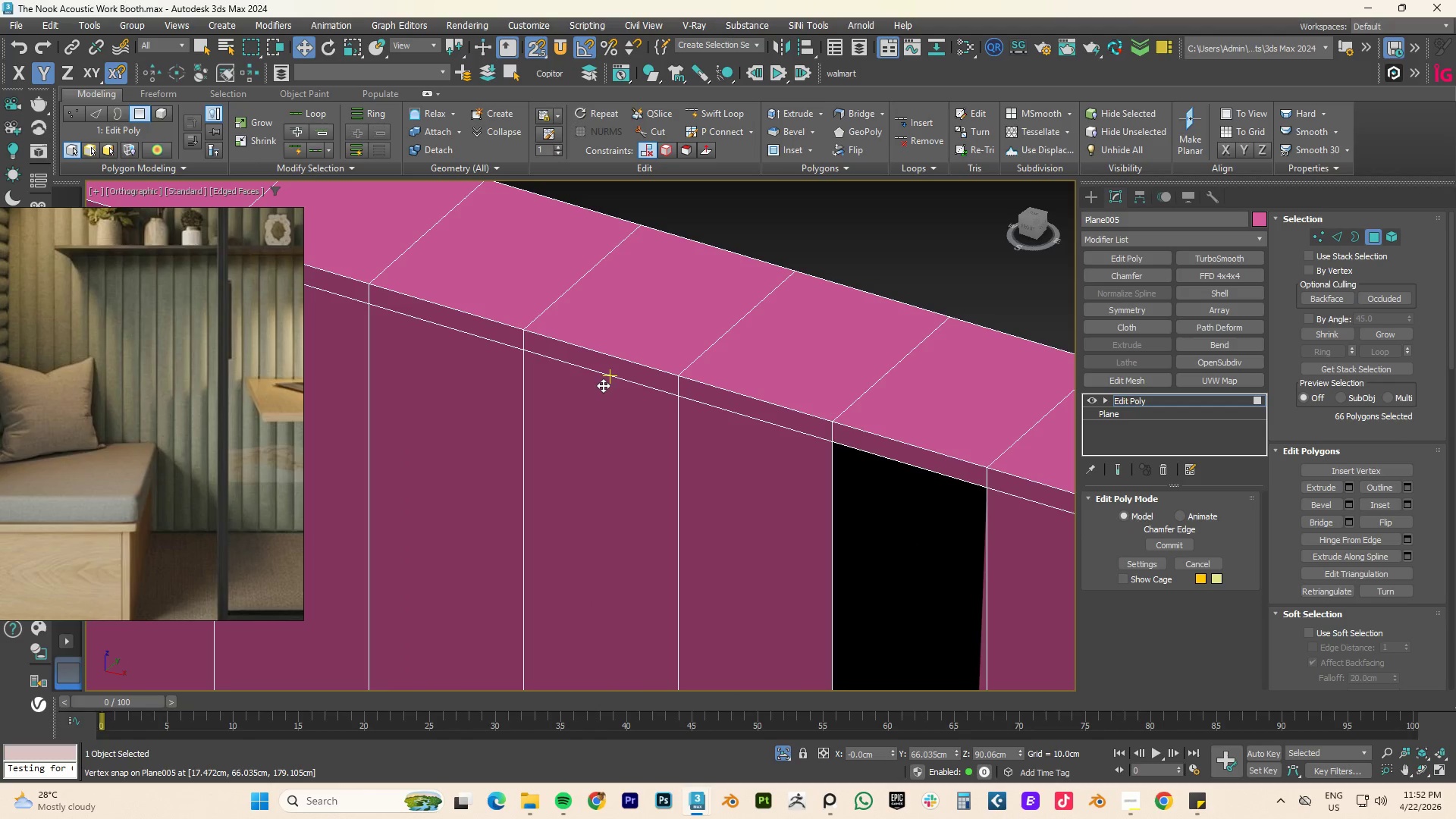 
scroll: coordinate [736, 391], scroll_direction: down, amount: 9.0
 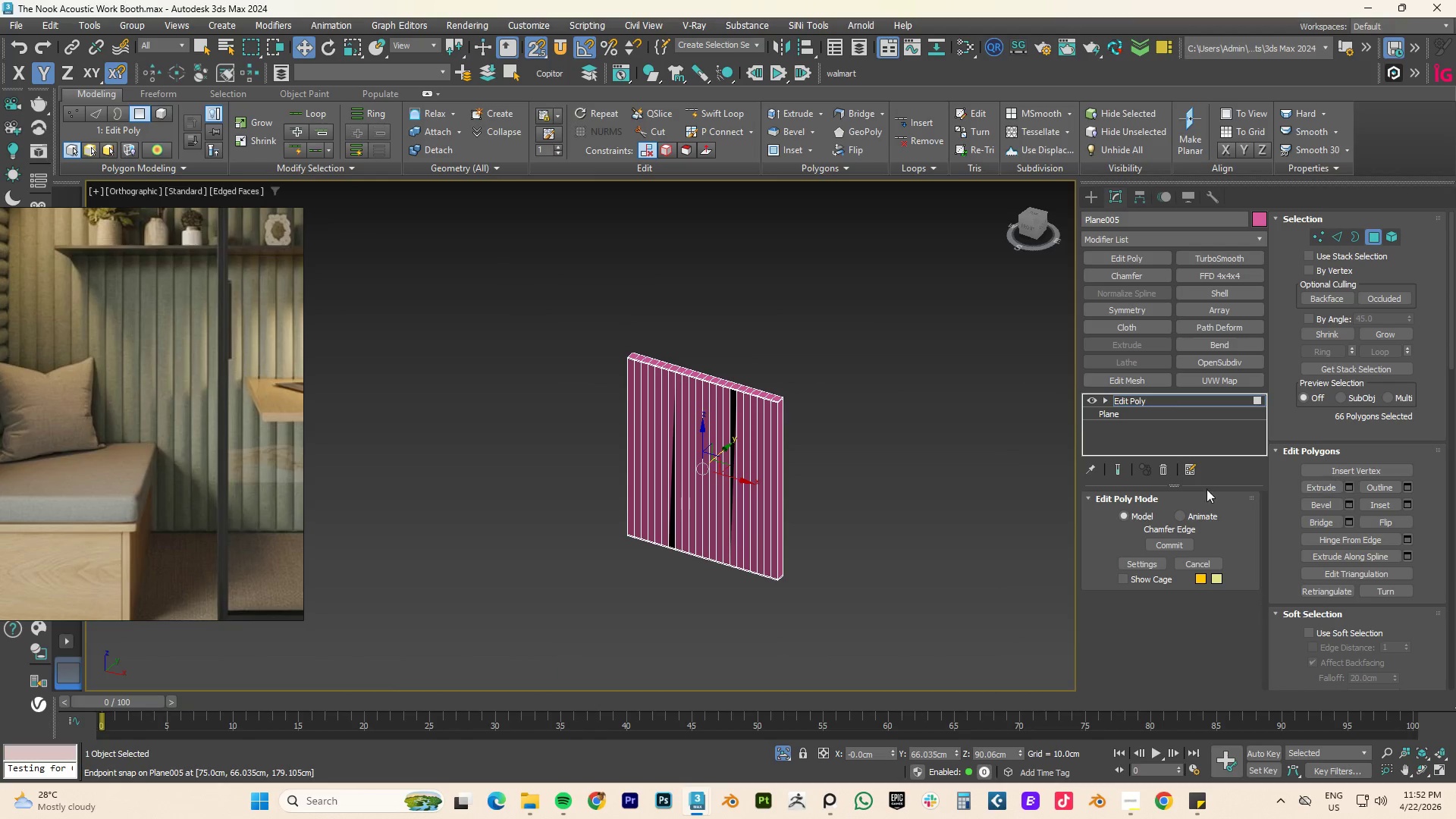 
key(2)
 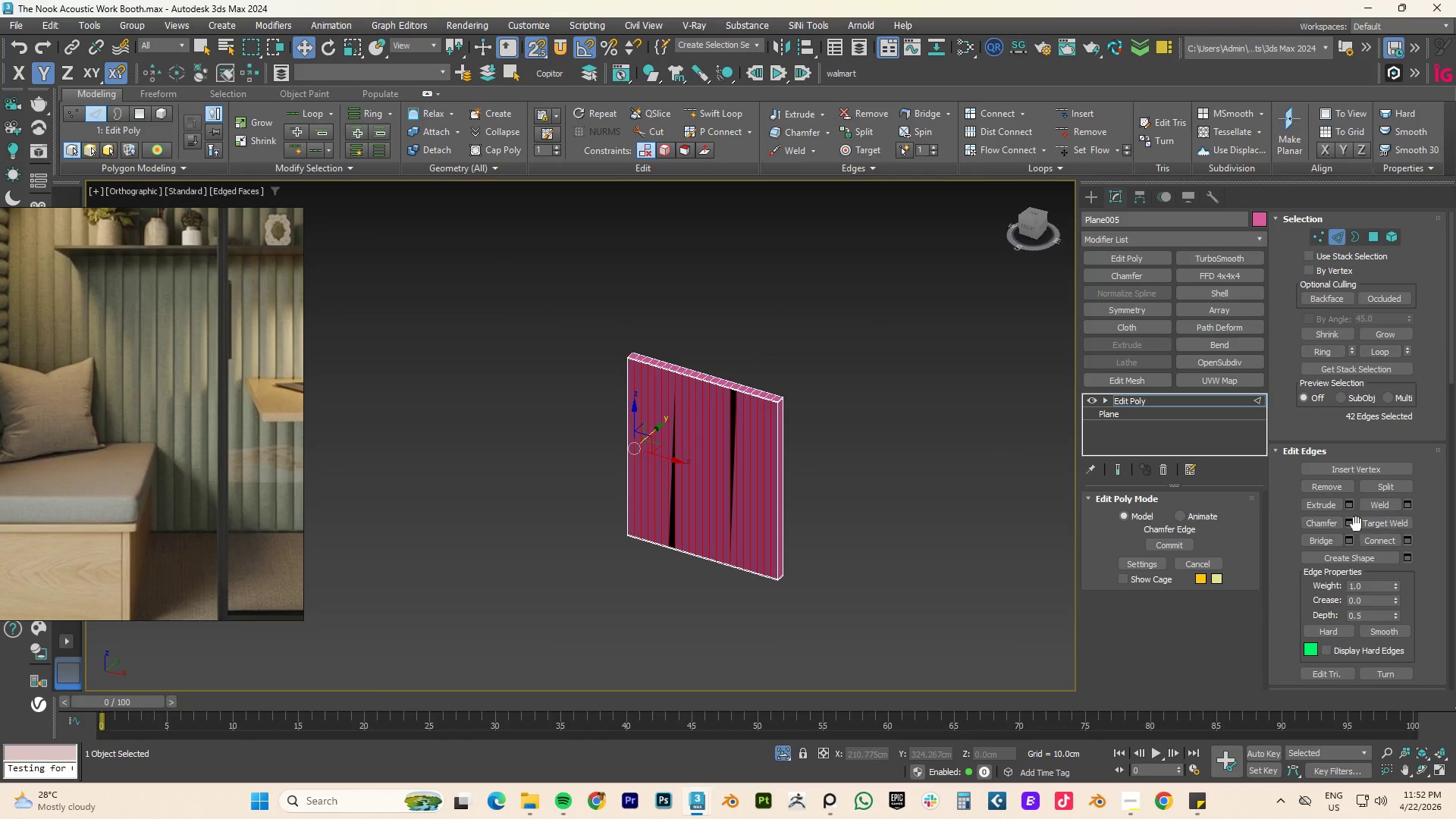 
left_click([1351, 523])
 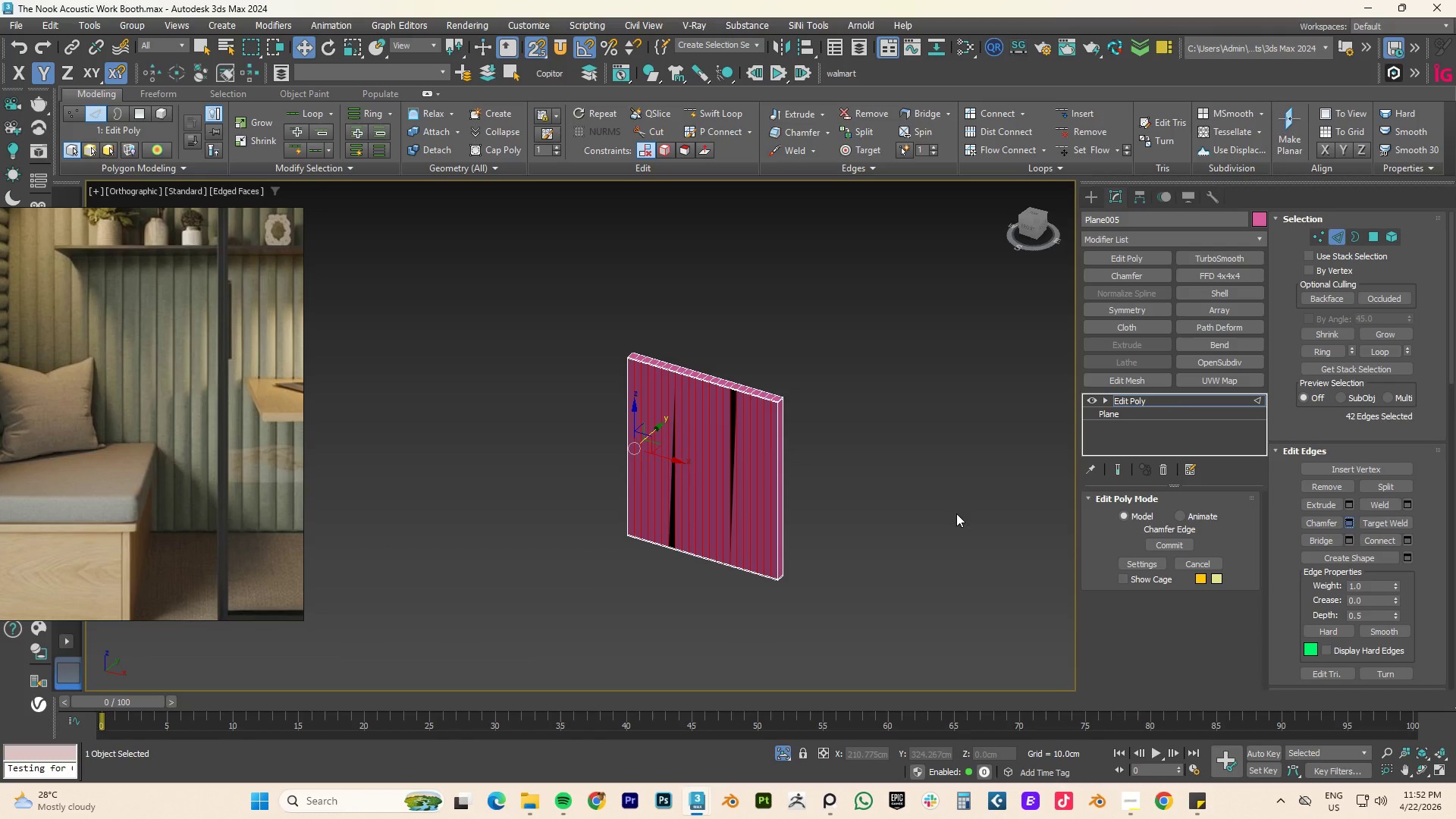 
hold_key(key=AltLeft, duration=0.77)
 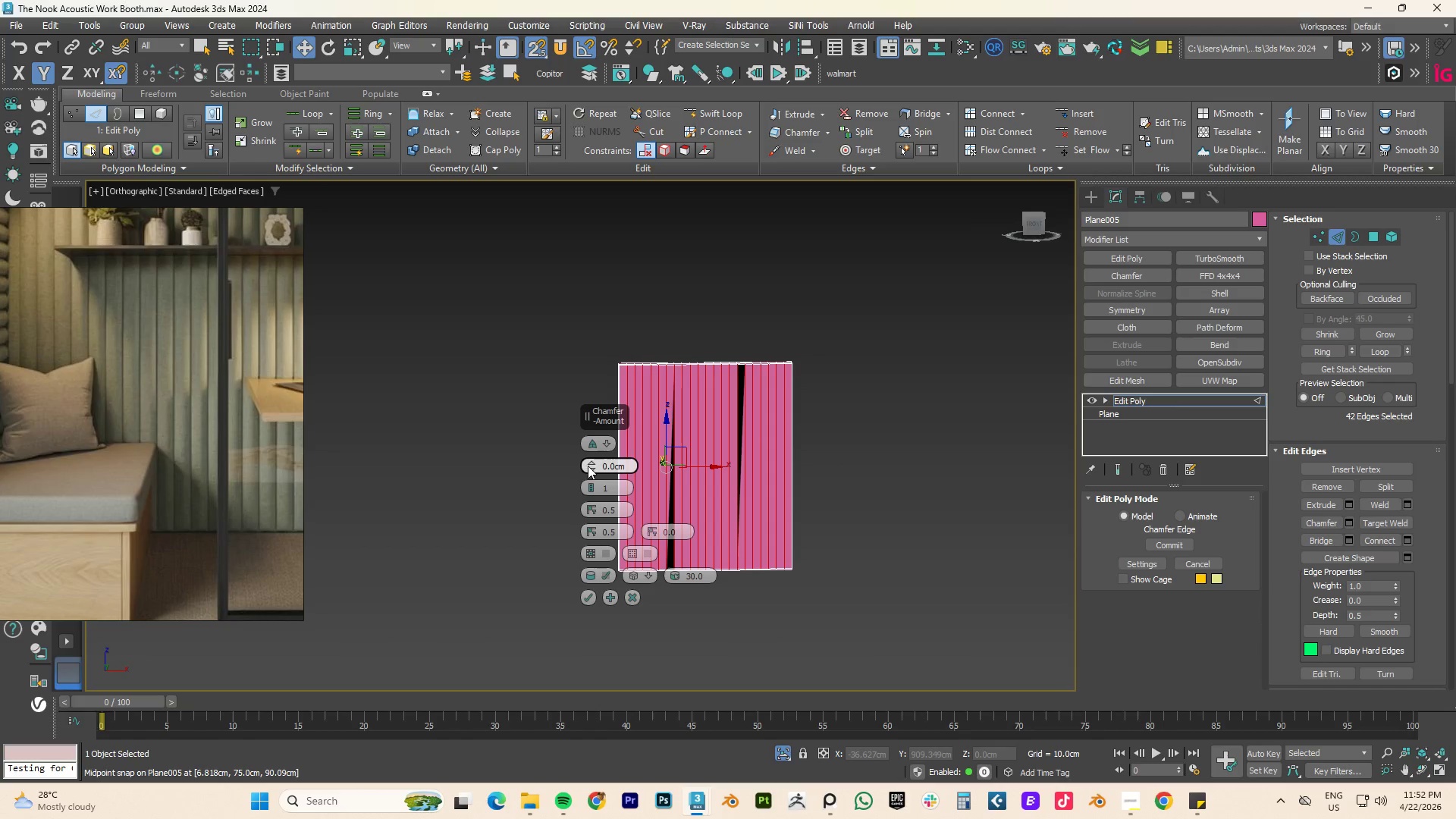 
left_click_drag(start_coordinate=[591, 464], to_coordinate=[592, 457])
 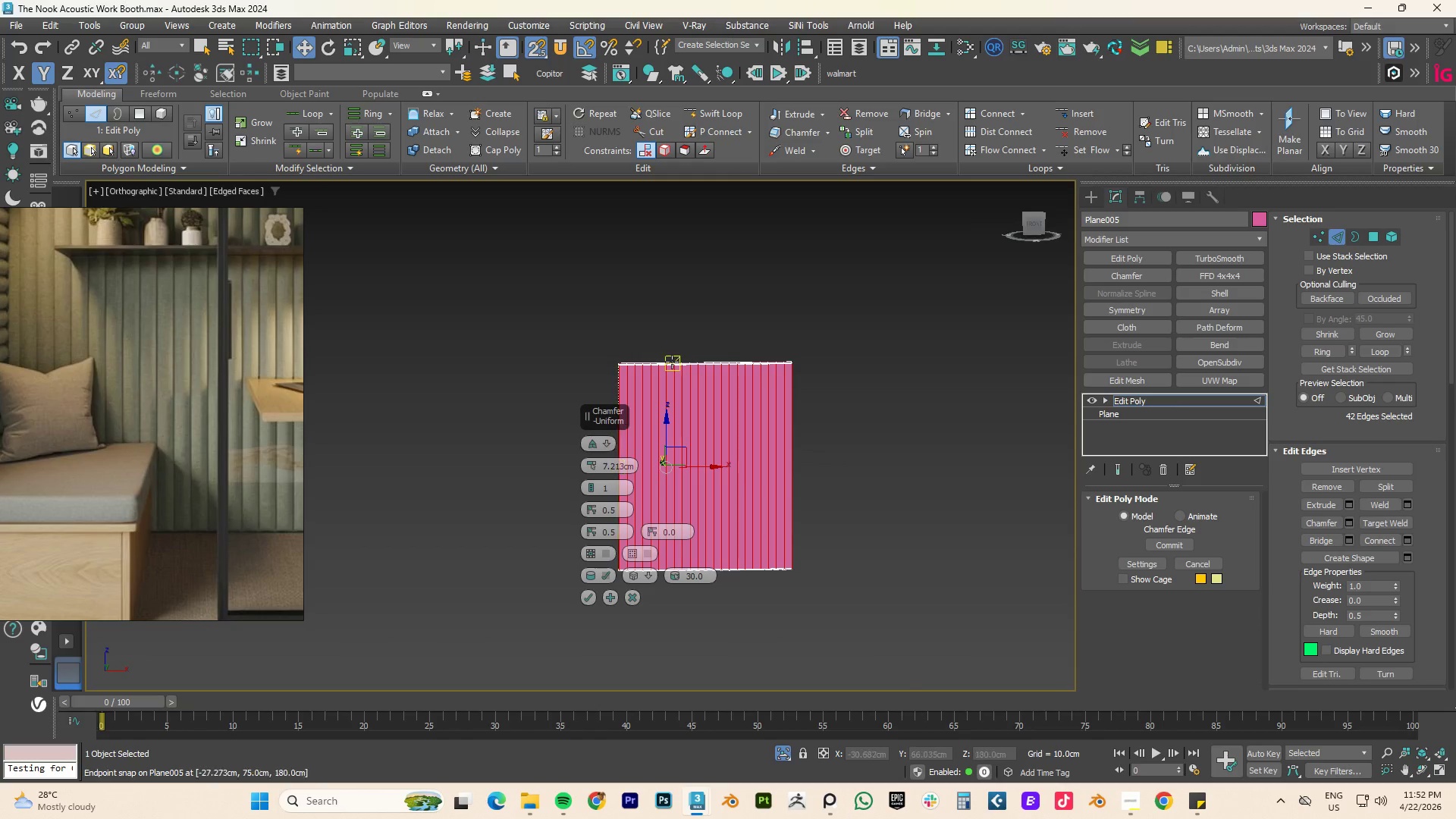 
scroll: coordinate [743, 386], scroll_direction: up, amount: 7.0
 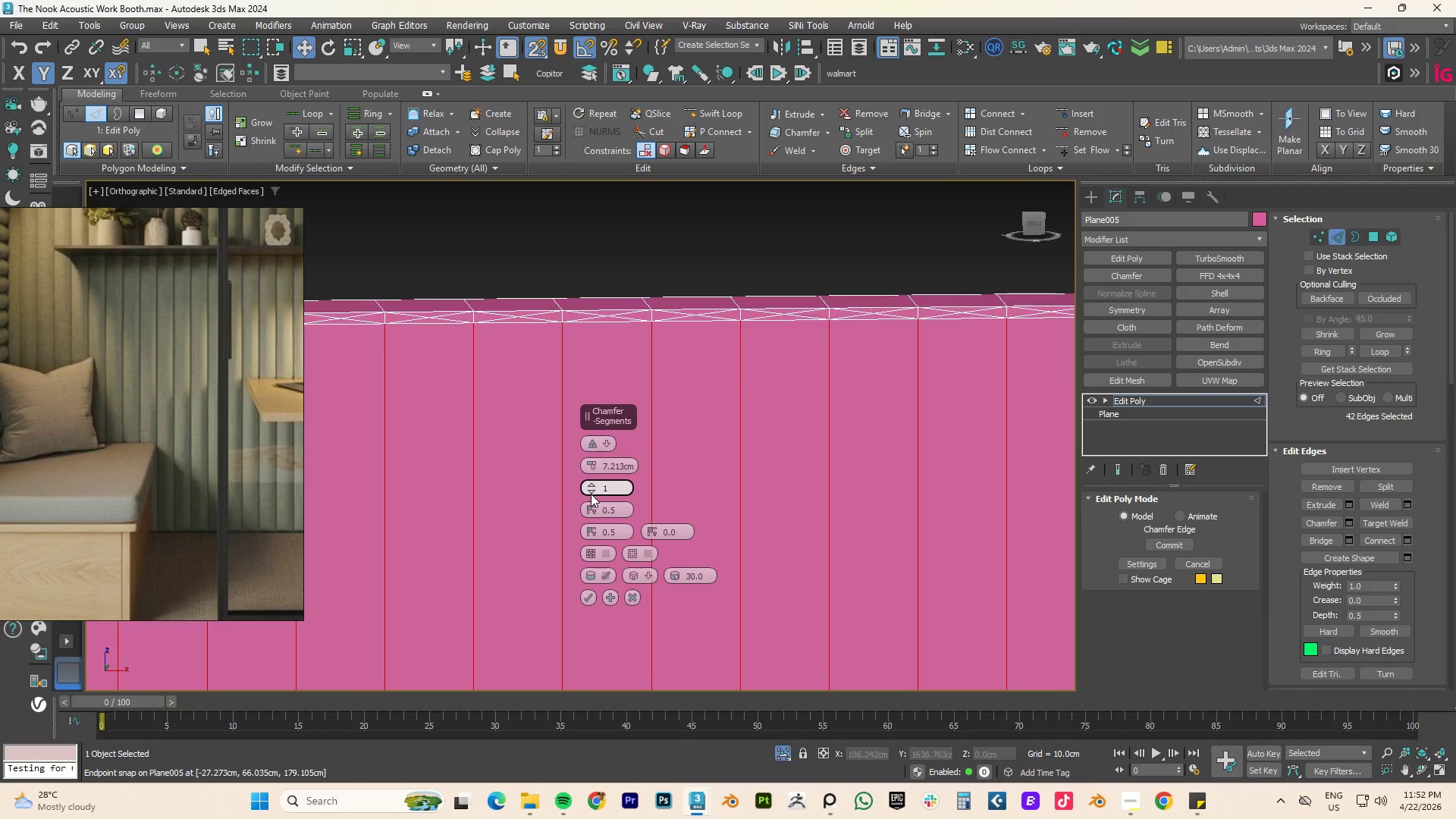 
left_click_drag(start_coordinate=[594, 466], to_coordinate=[579, 553])
 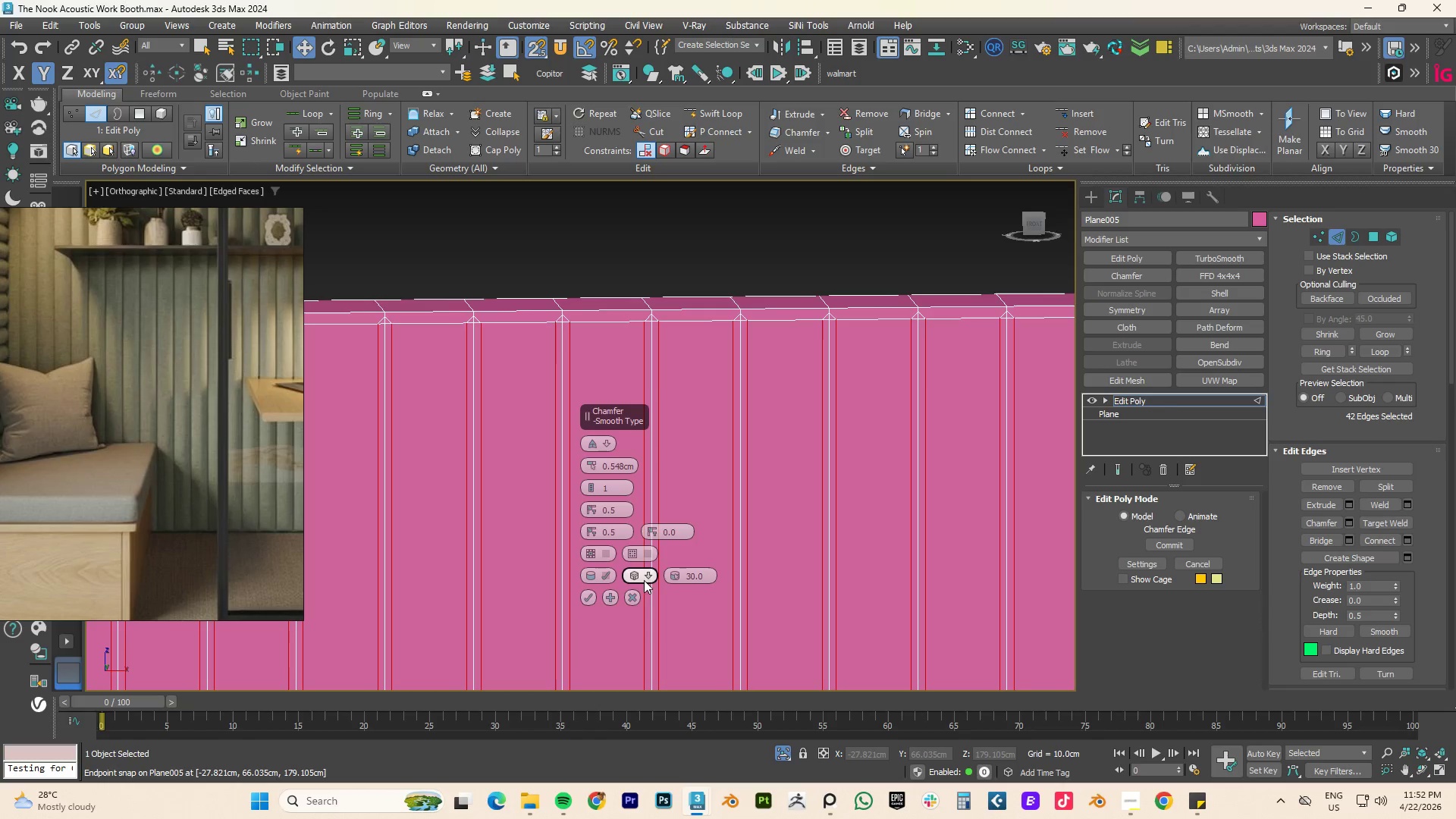 
left_click([648, 575])
 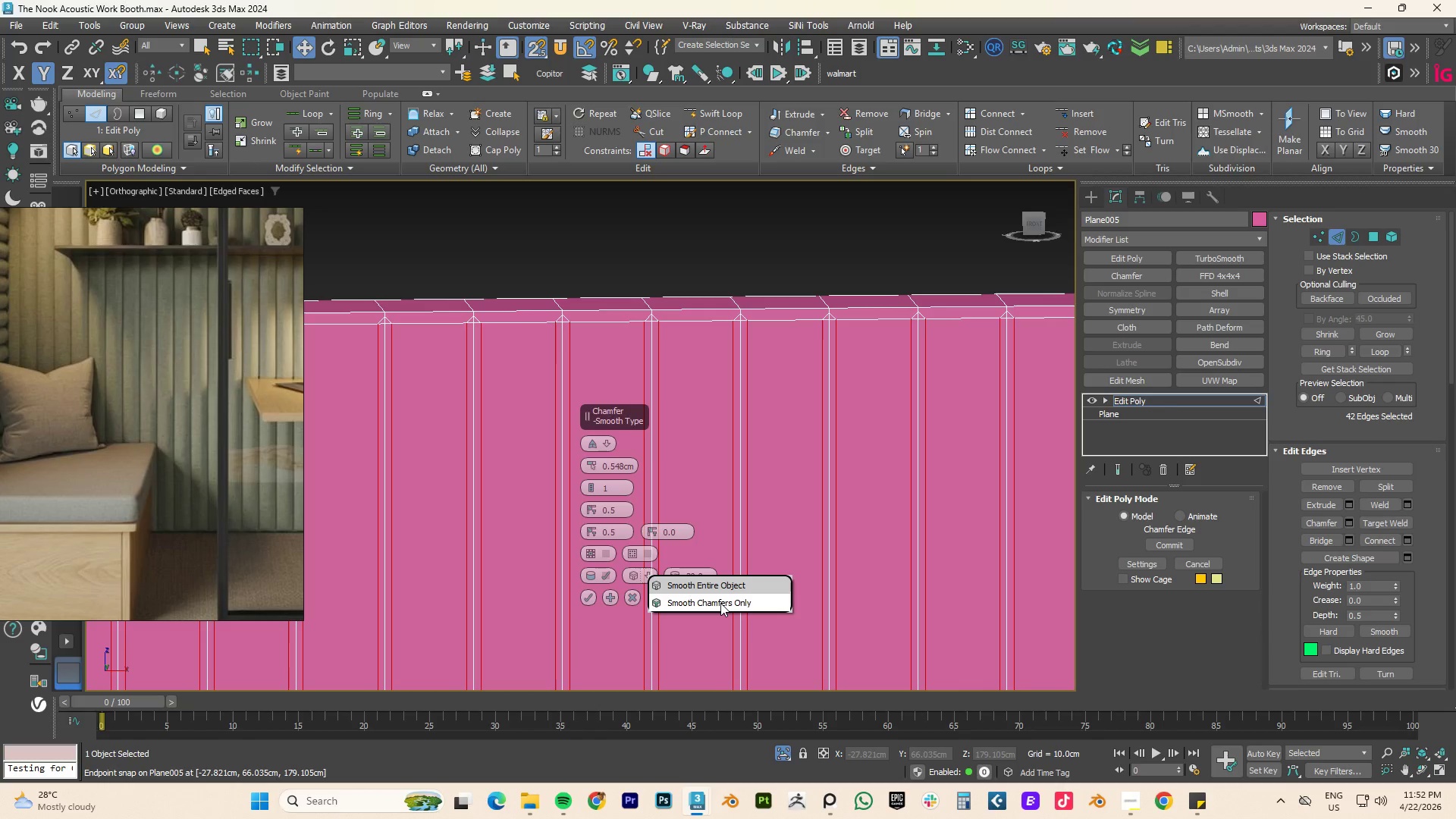 
left_click([717, 604])
 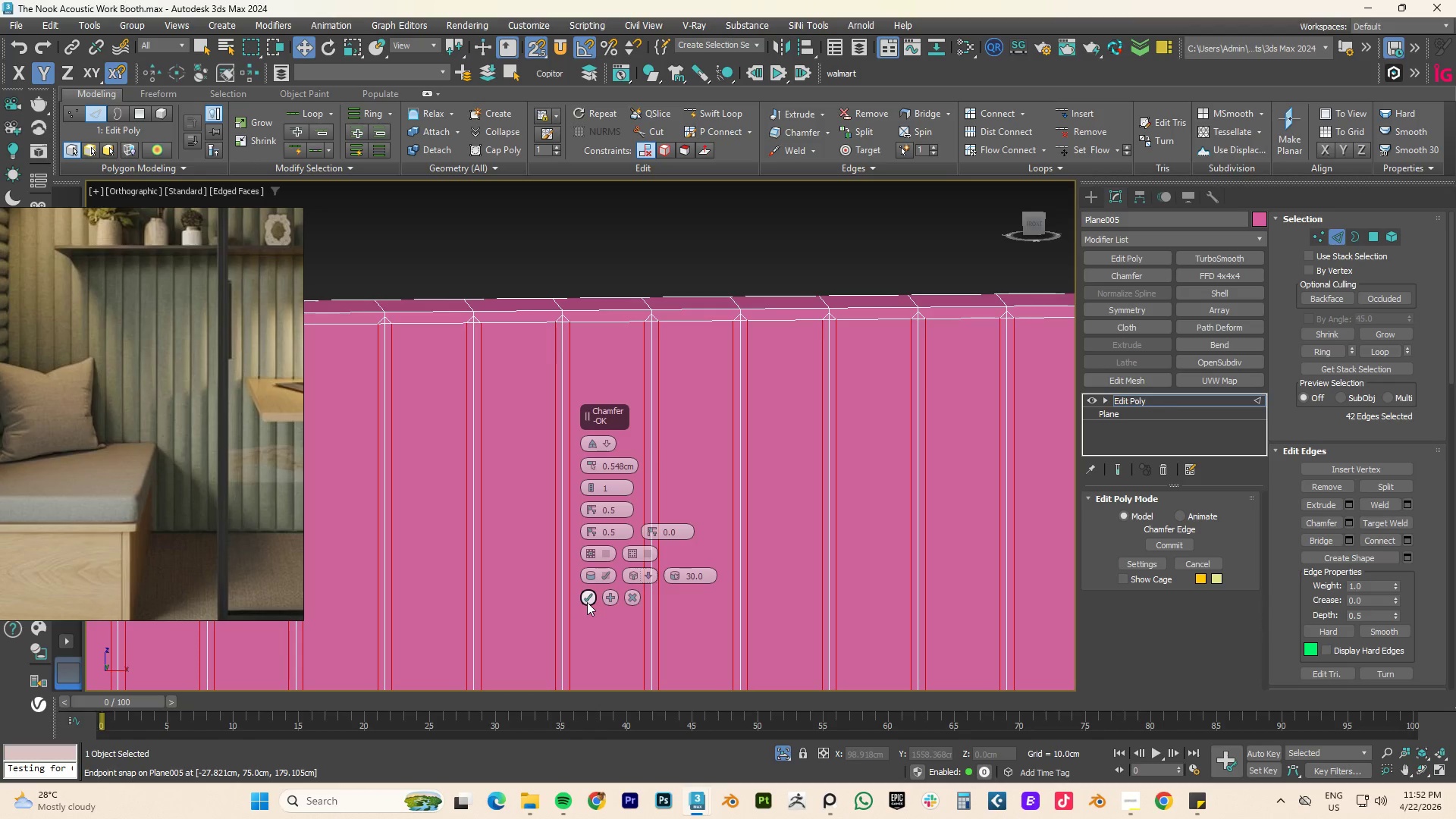 
left_click([587, 601])
 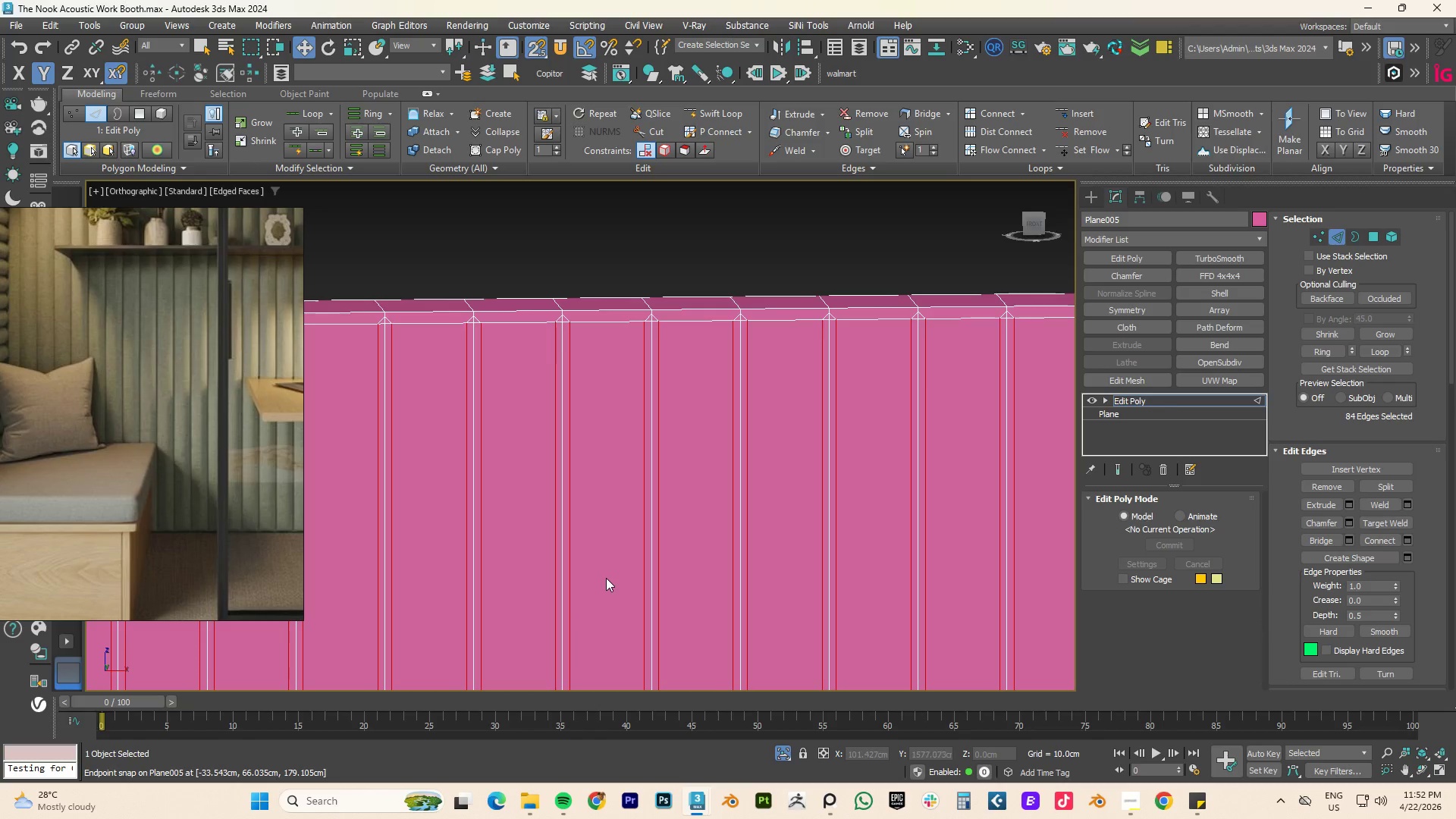 
scroll: coordinate [639, 548], scroll_direction: down, amount: 5.0
 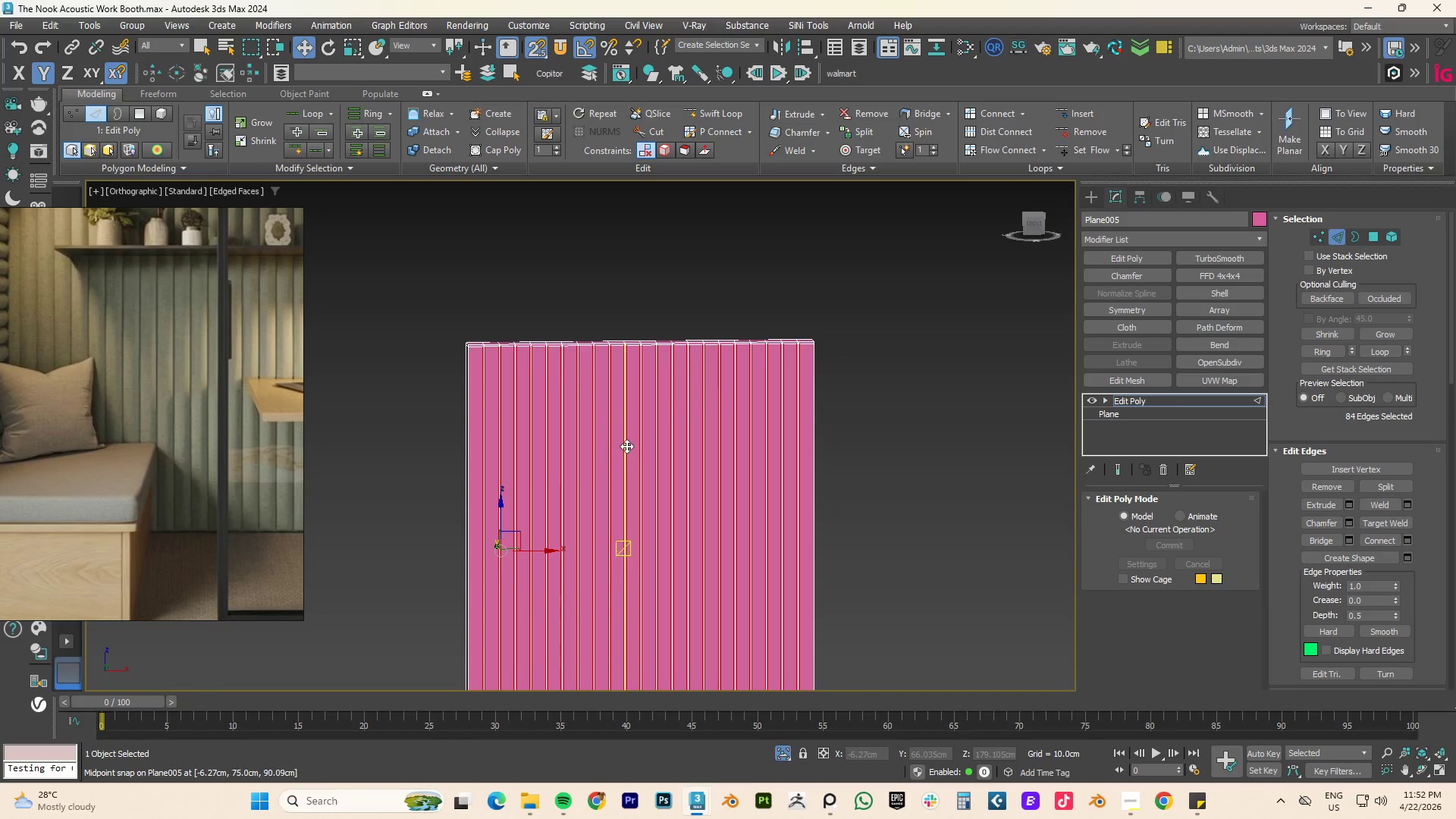 
key(4)
 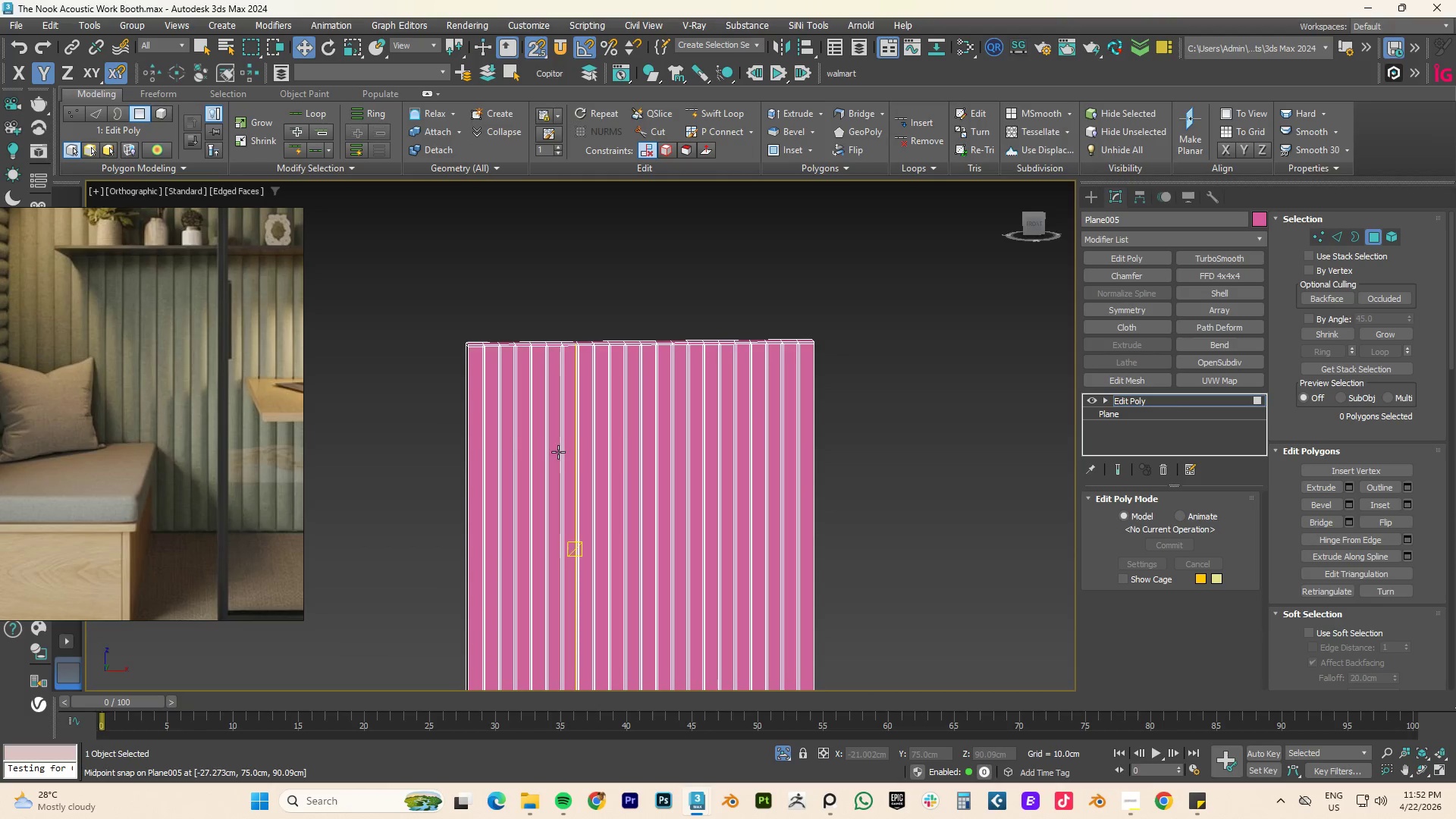 
scroll: coordinate [491, 449], scroll_direction: up, amount: 3.0
 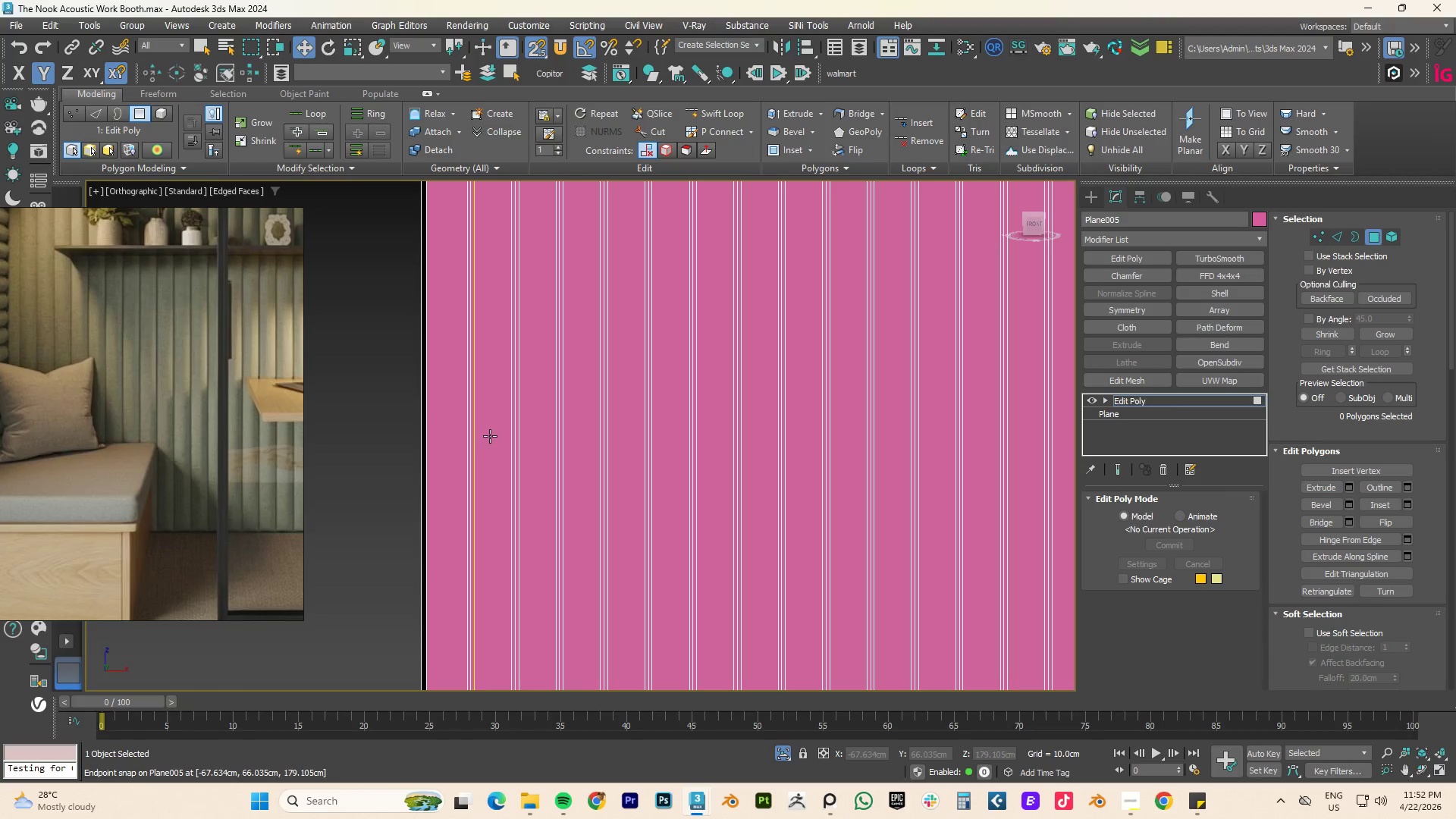 
left_click([493, 435])
 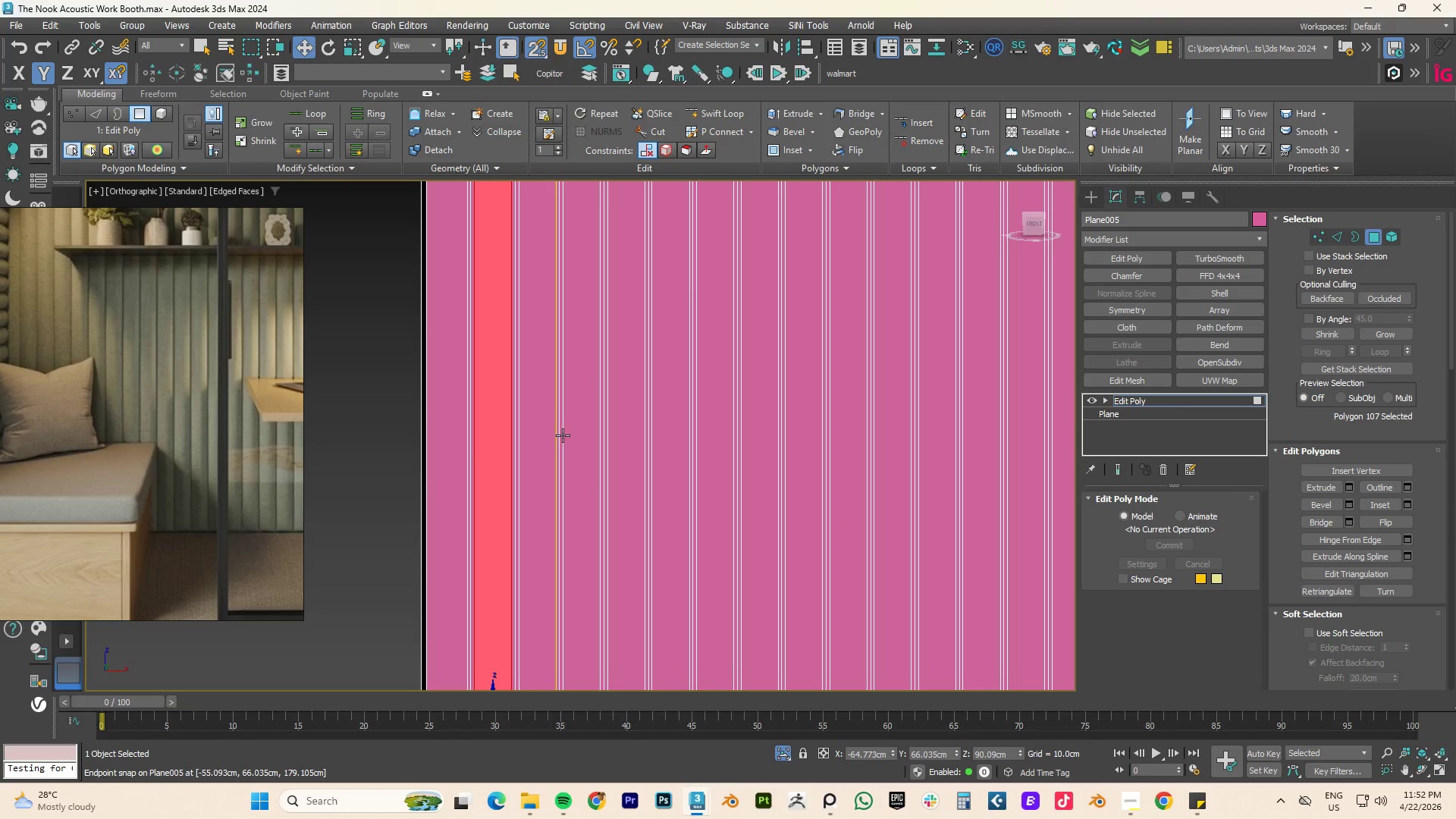 
hold_key(key=ControlLeft, duration=1.27)
left_click([545, 438])
 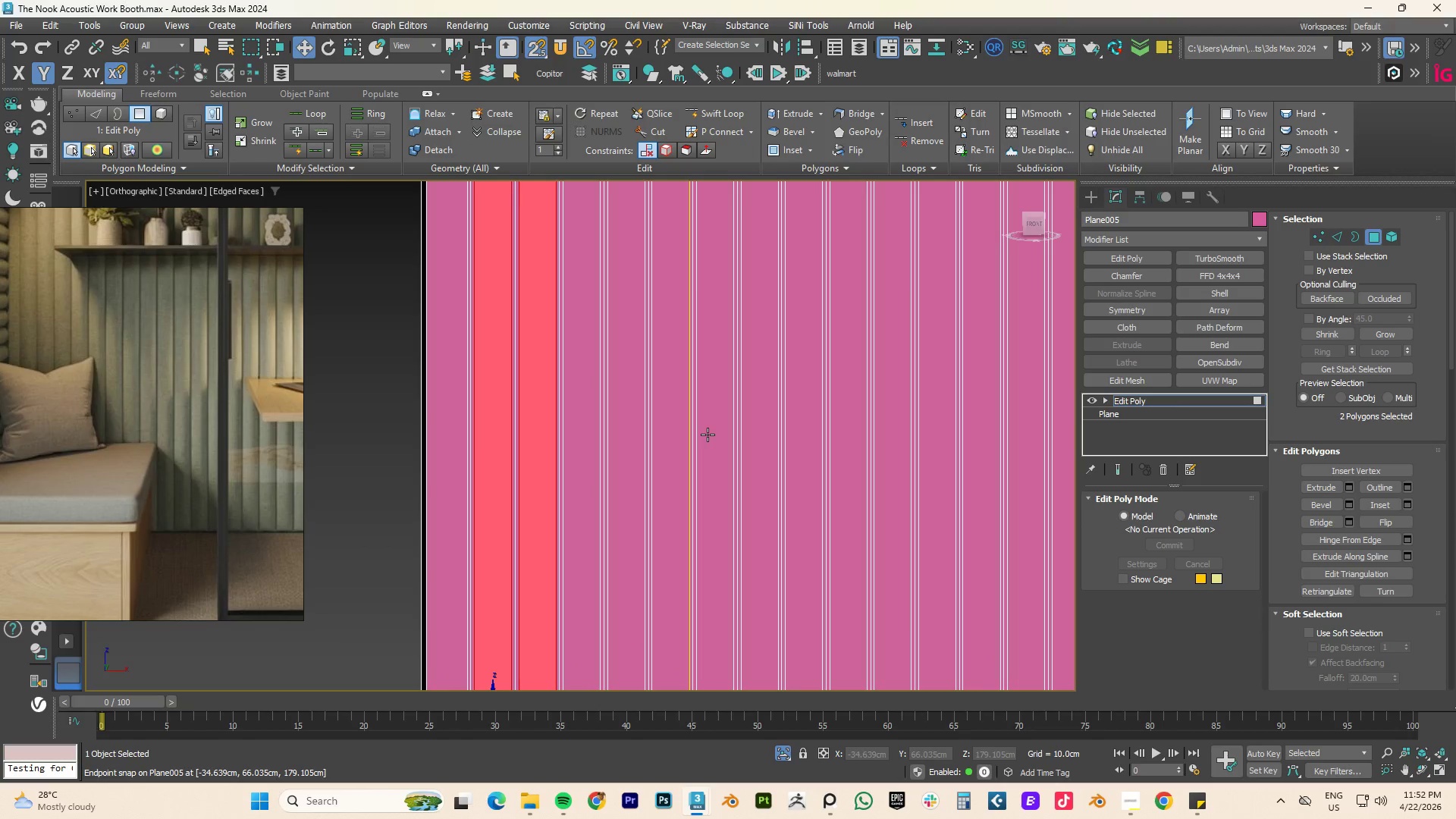 
key(Space)
 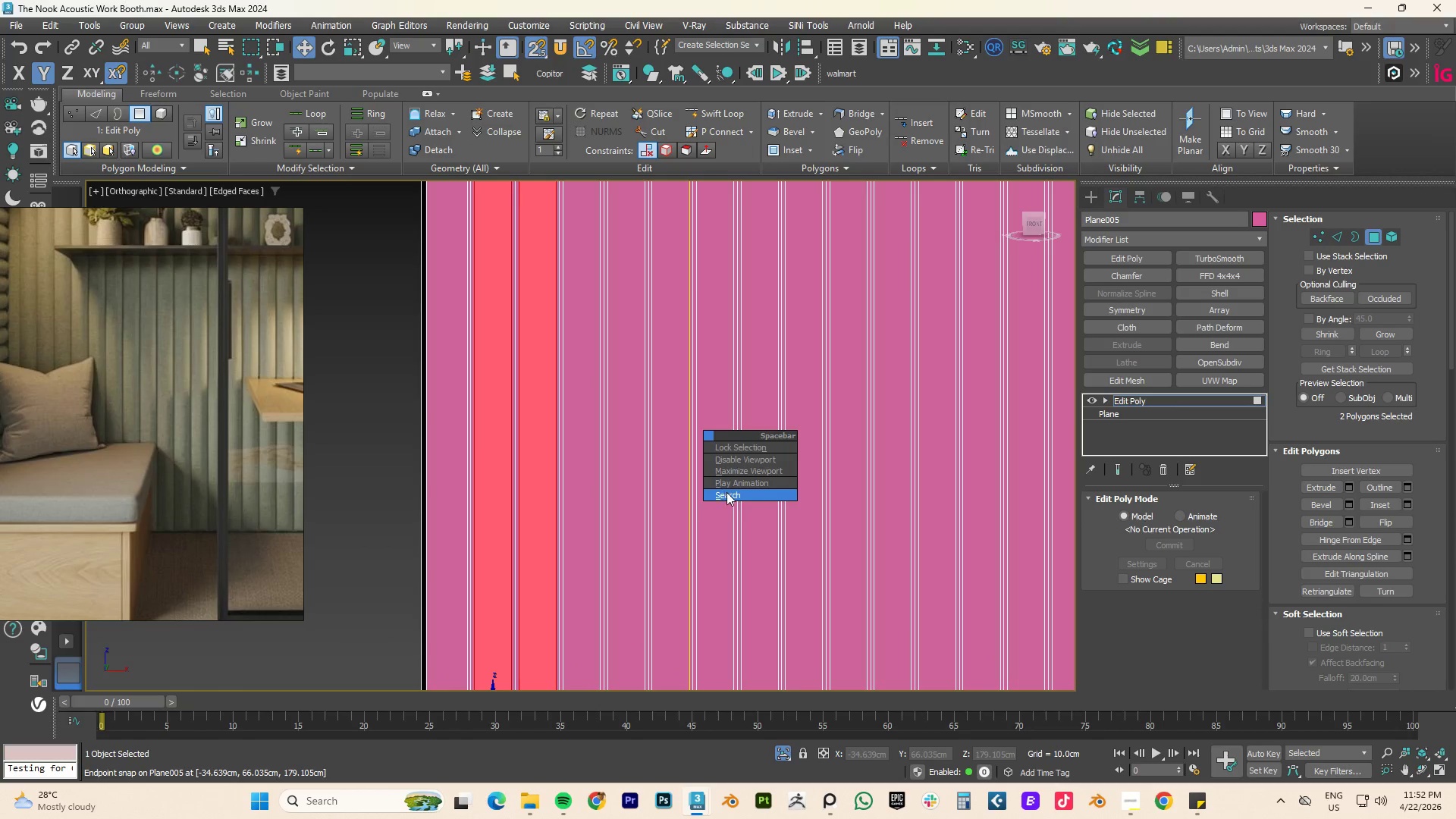 
left_click([726, 493])
 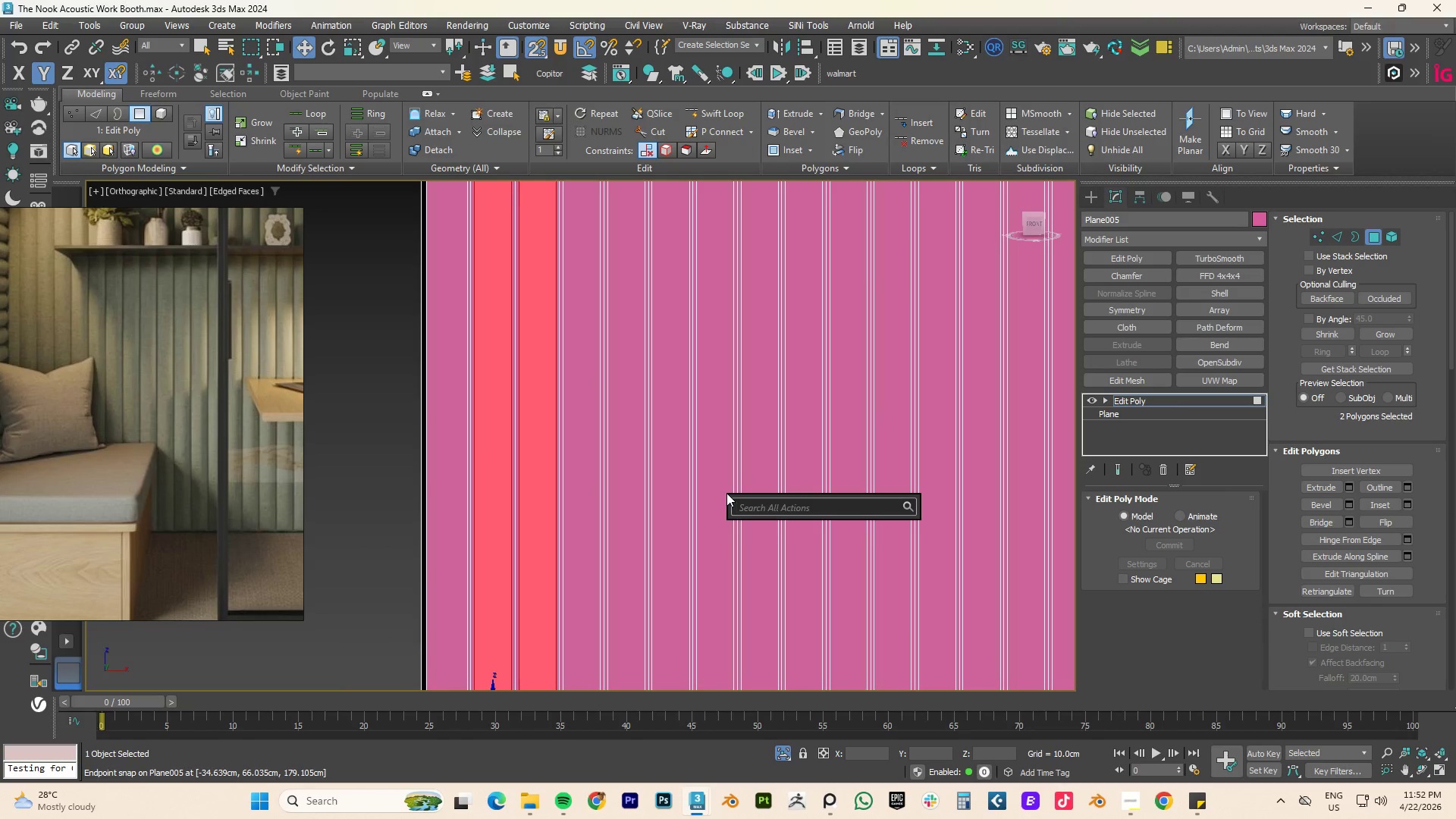 
type(similar)
 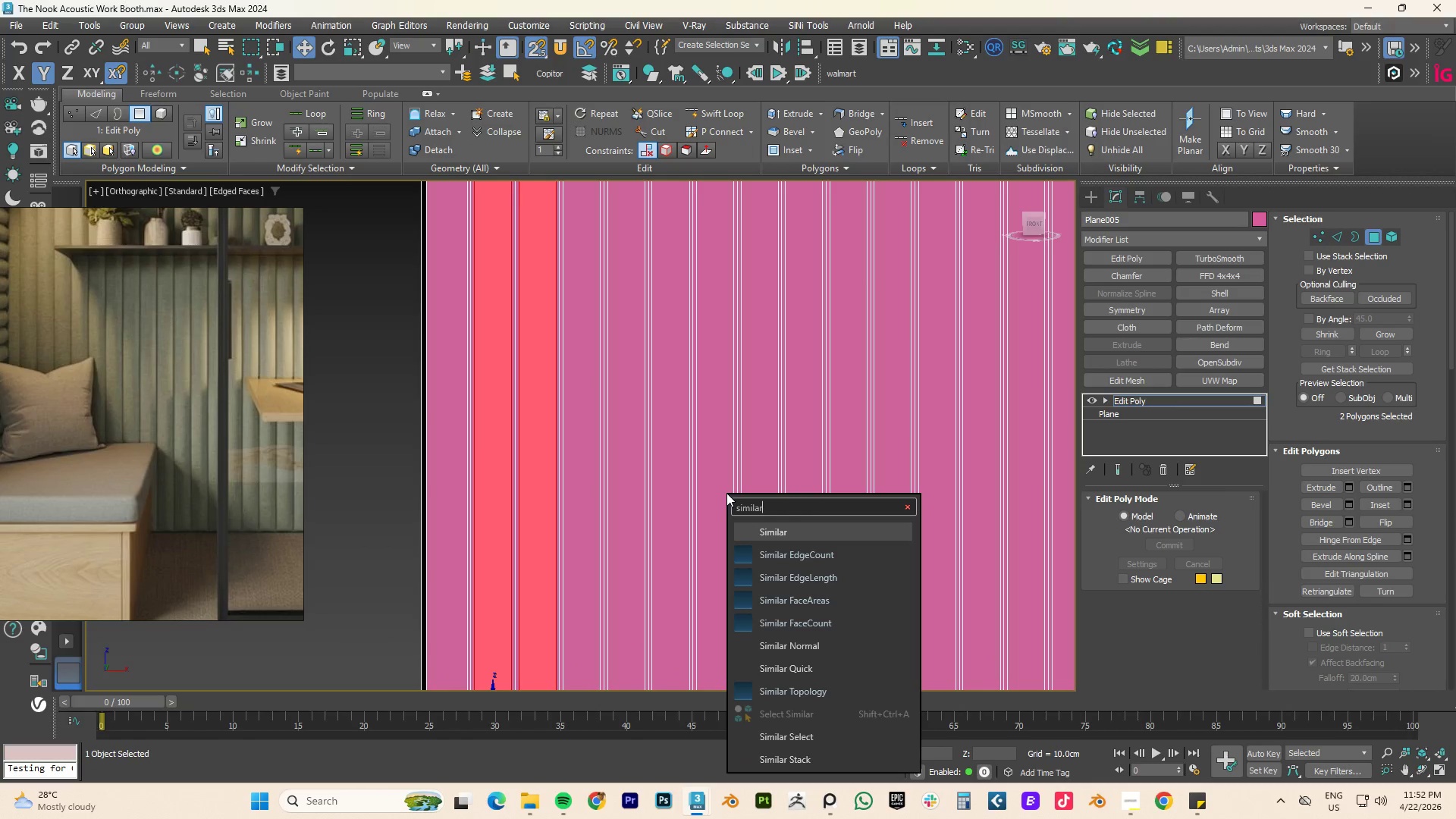 
key(Enter)
 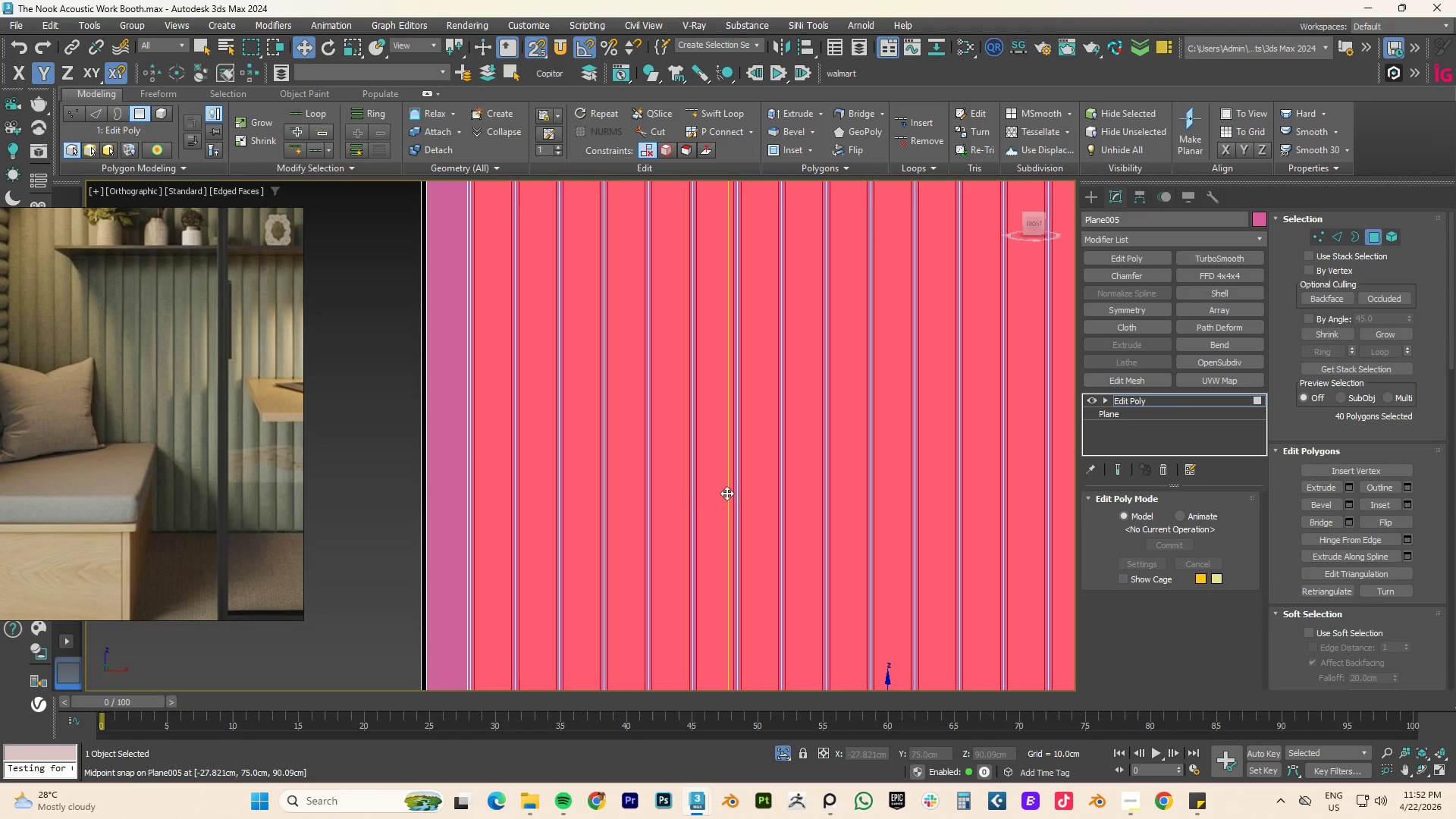 
scroll: coordinate [706, 477], scroll_direction: down, amount: 5.0
 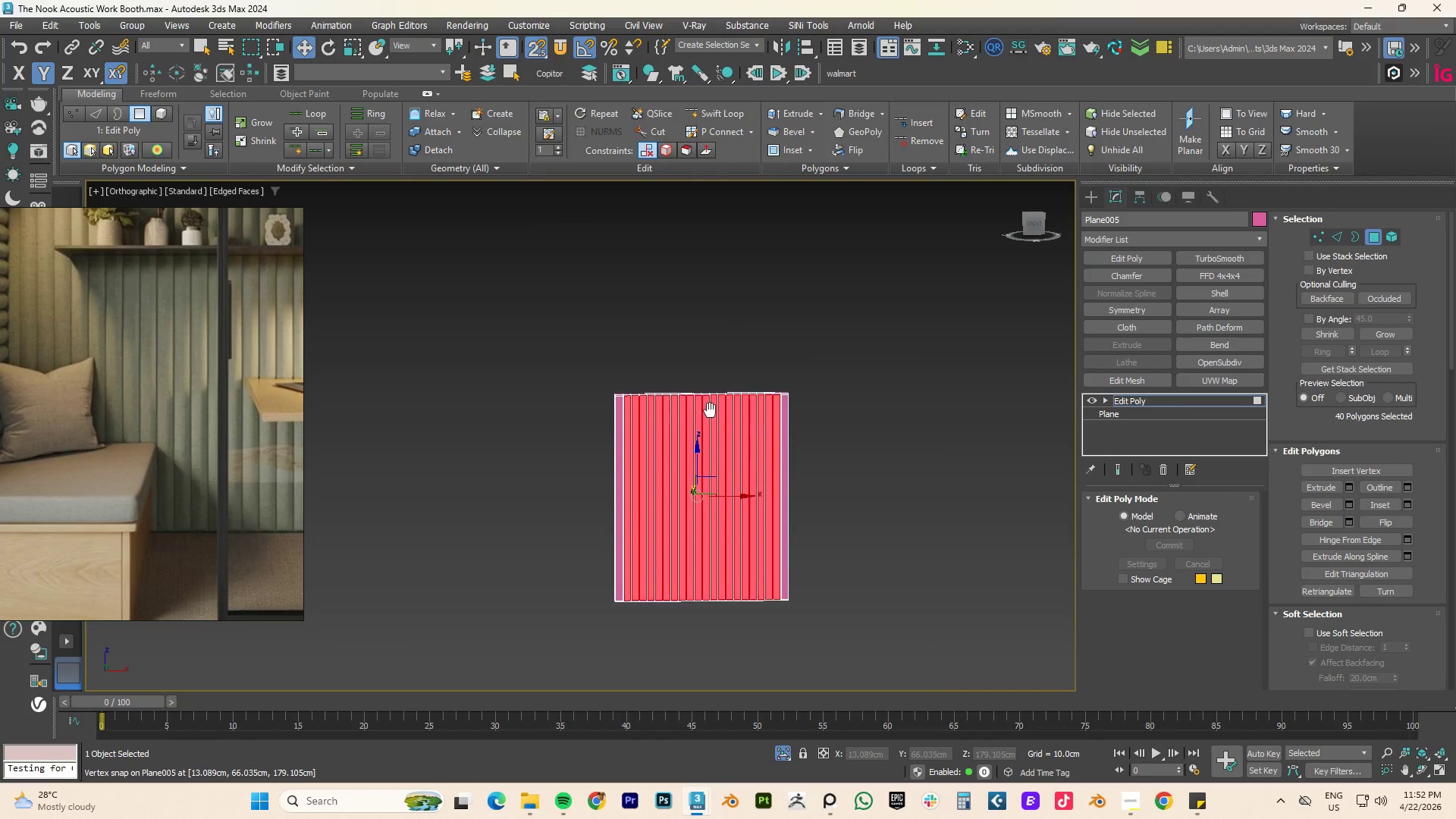 
scroll: coordinate [802, 429], scroll_direction: up, amount: 3.0
 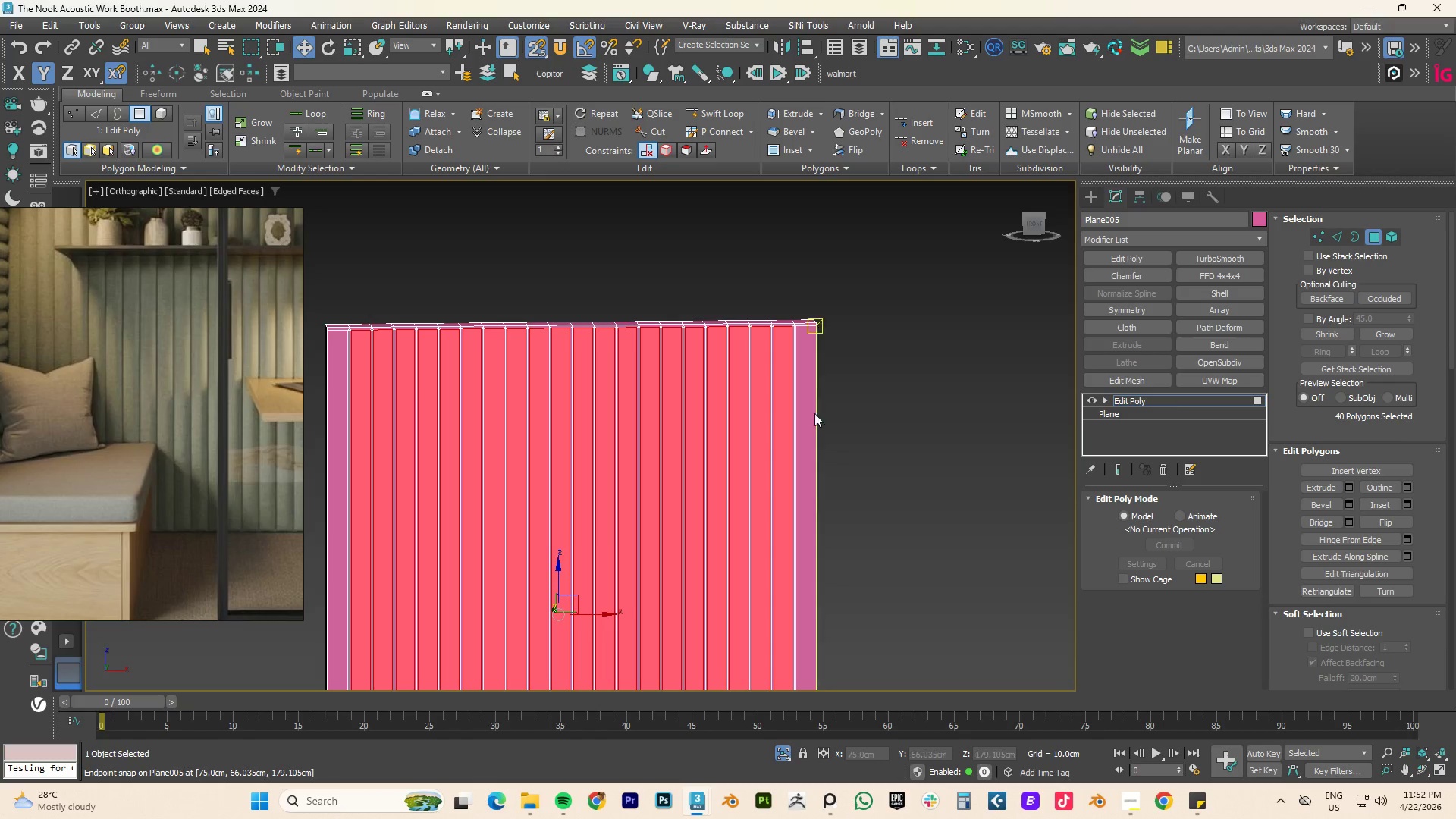 
hold_key(key=ControlLeft, duration=1.03)
left_click([810, 414])
 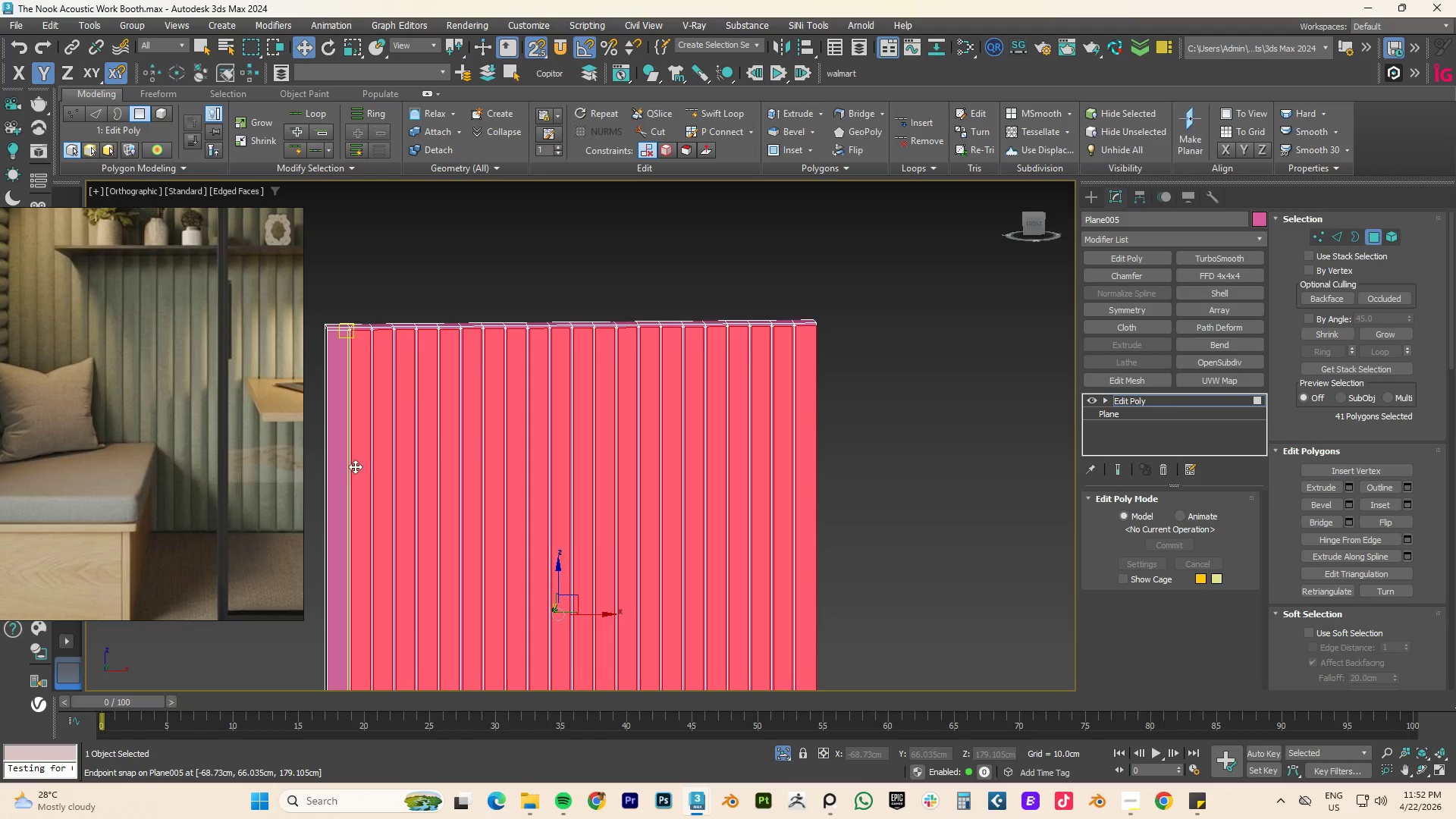 
hold_key(key=ControlLeft, duration=0.58)
left_click([333, 458])
 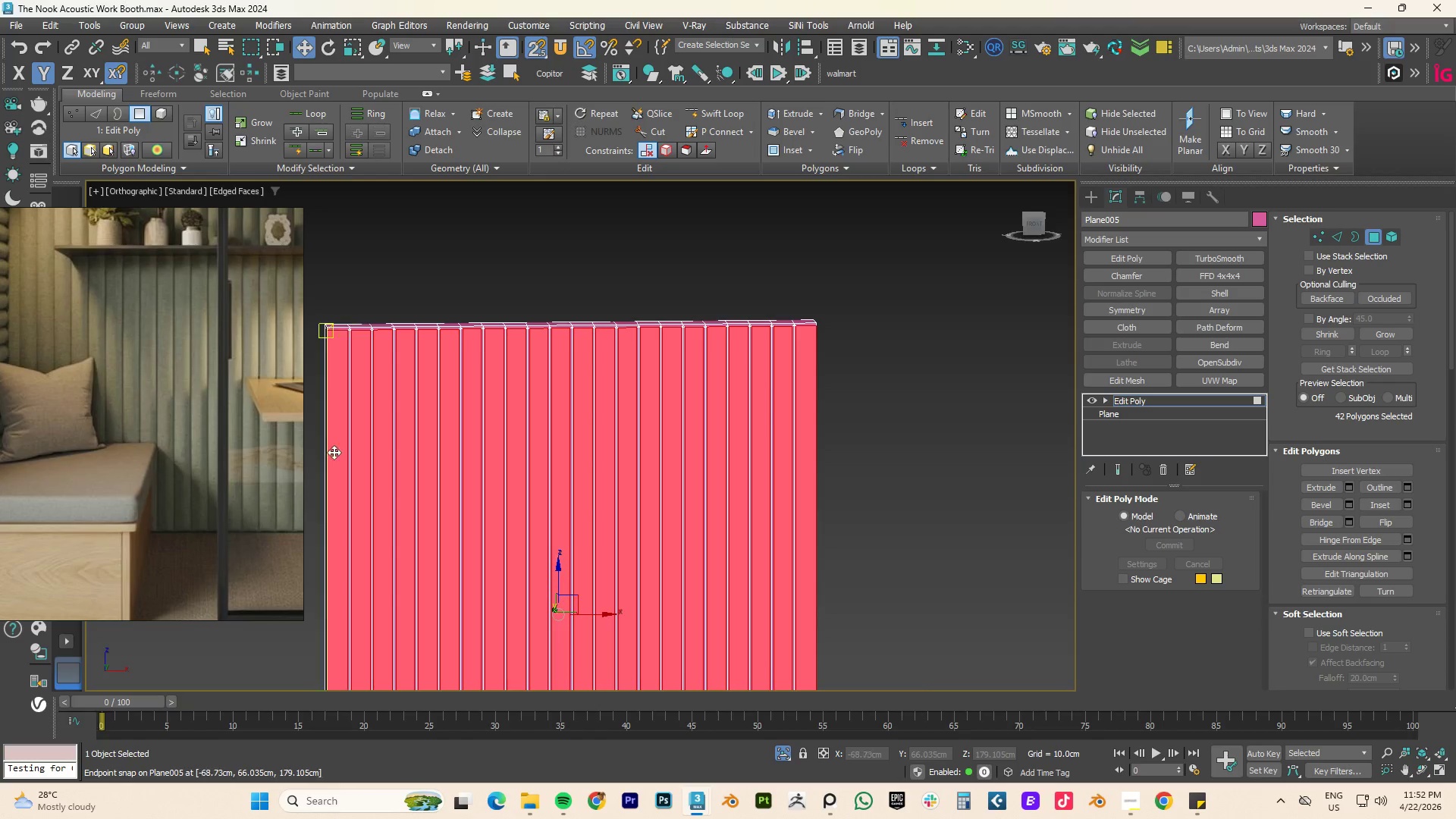 
scroll: coordinate [447, 444], scroll_direction: up, amount: 1.0
 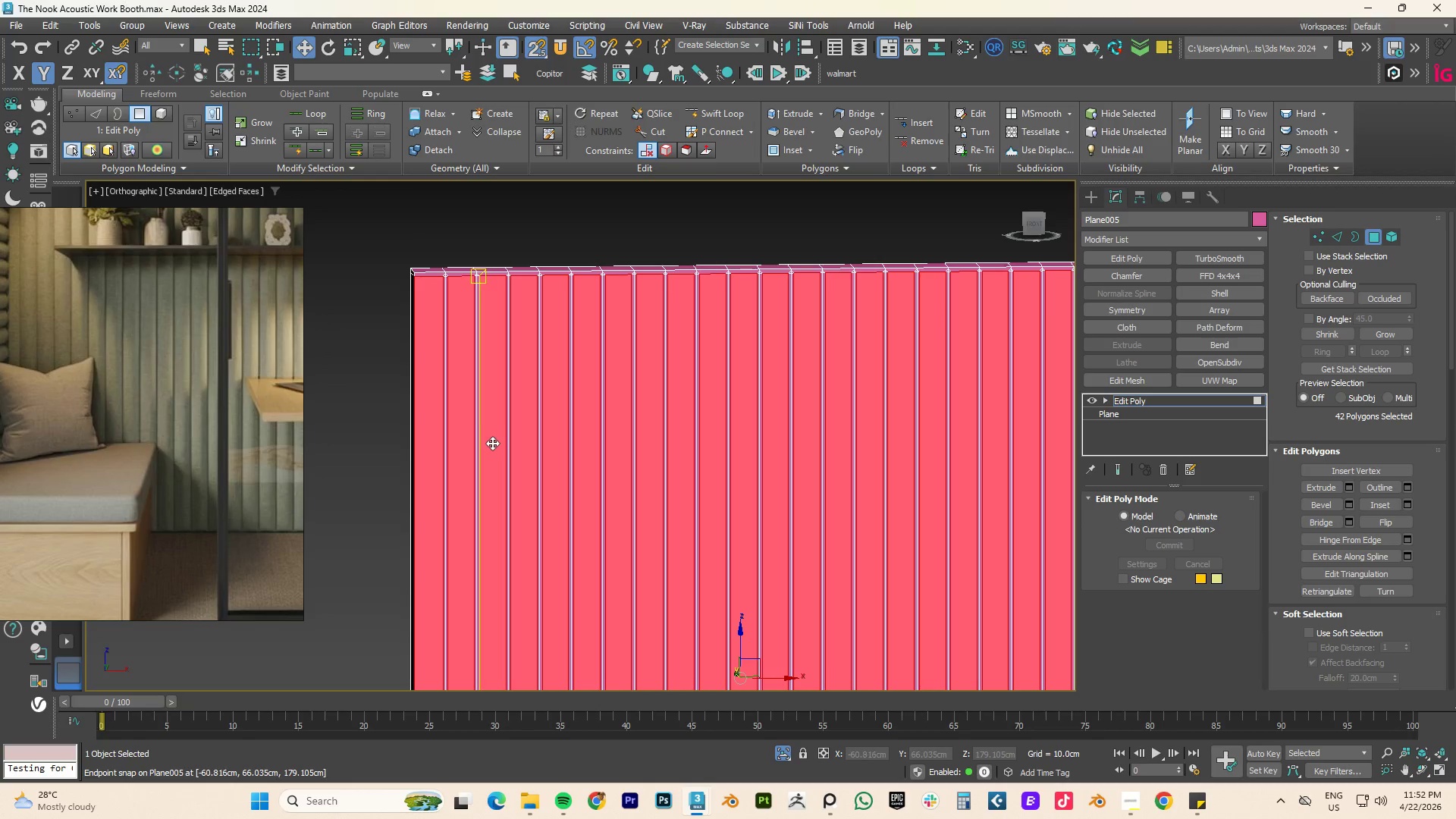 
scroll: coordinate [492, 443], scroll_direction: down, amount: 3.0
 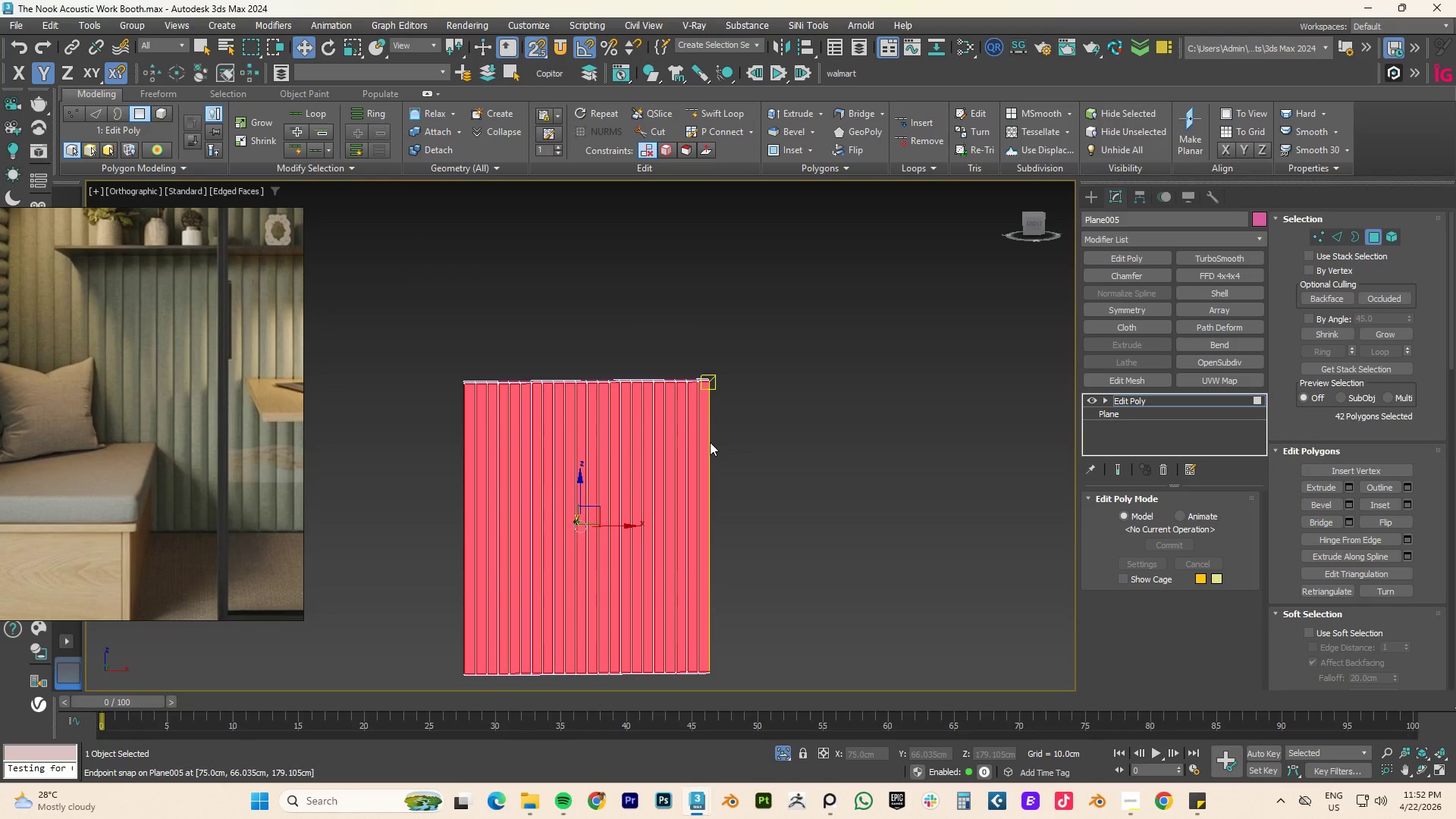 
key(Control+Z)
 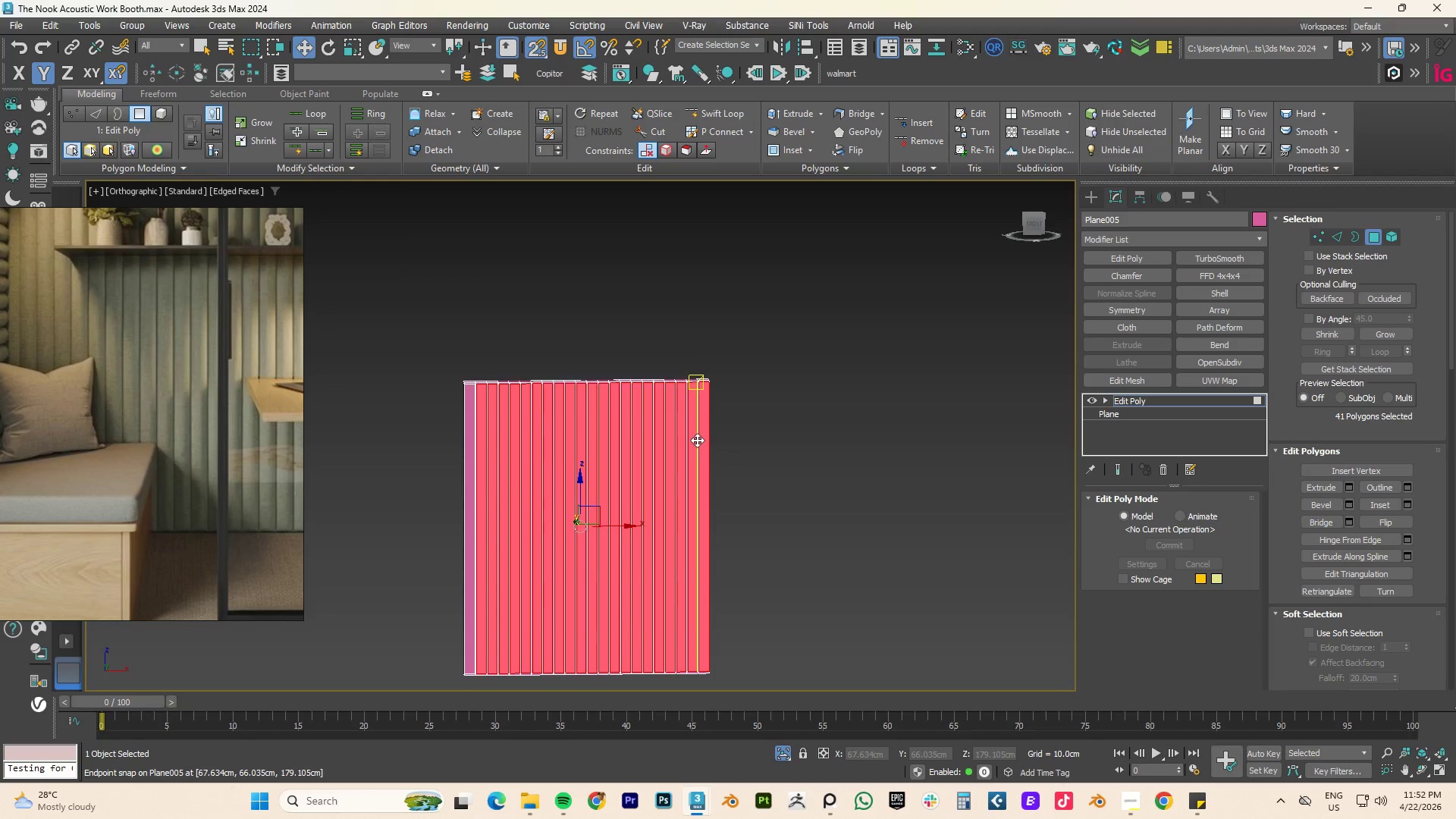 
key(Control+Z)
 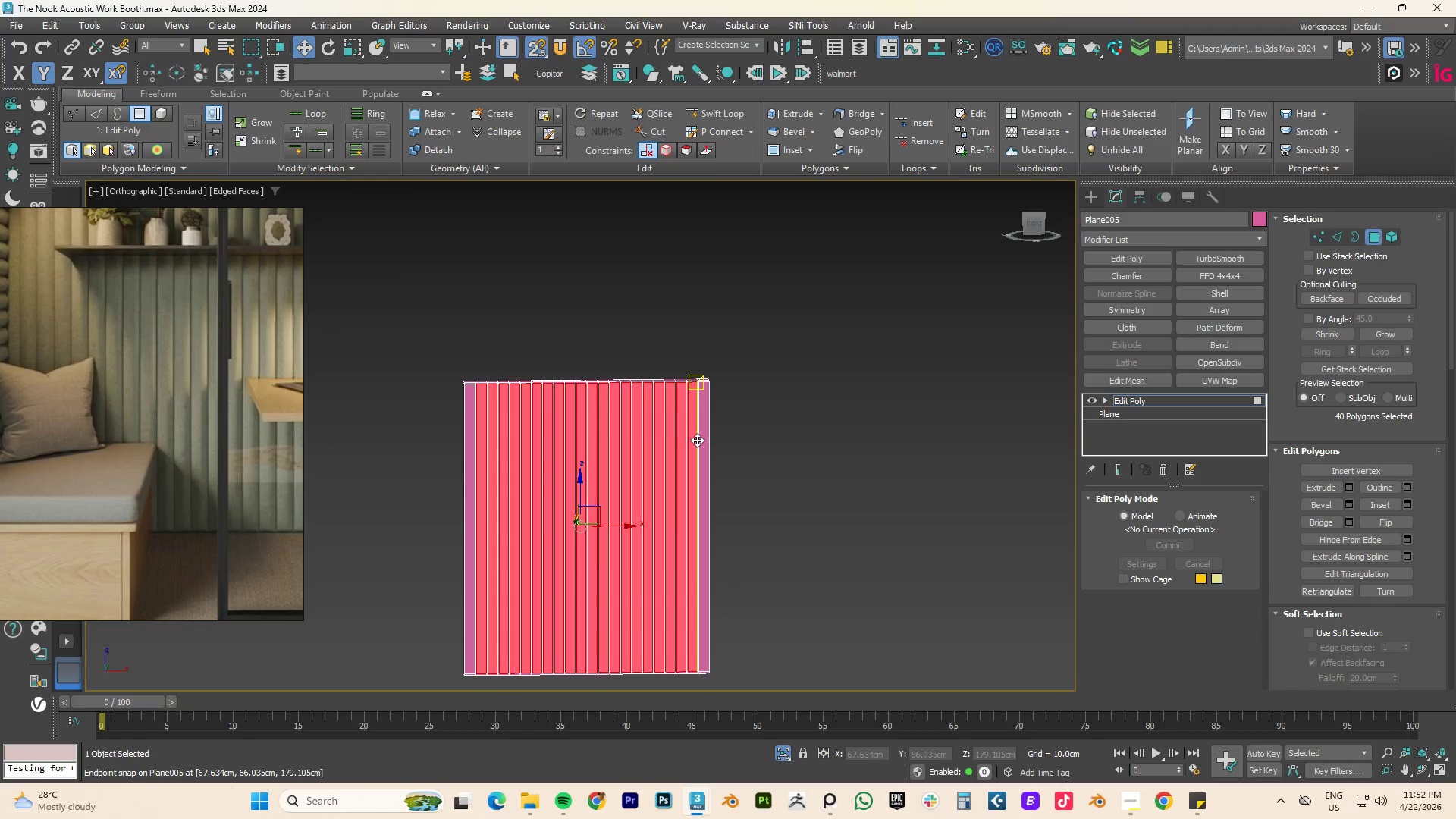 
key(Control+Z)
 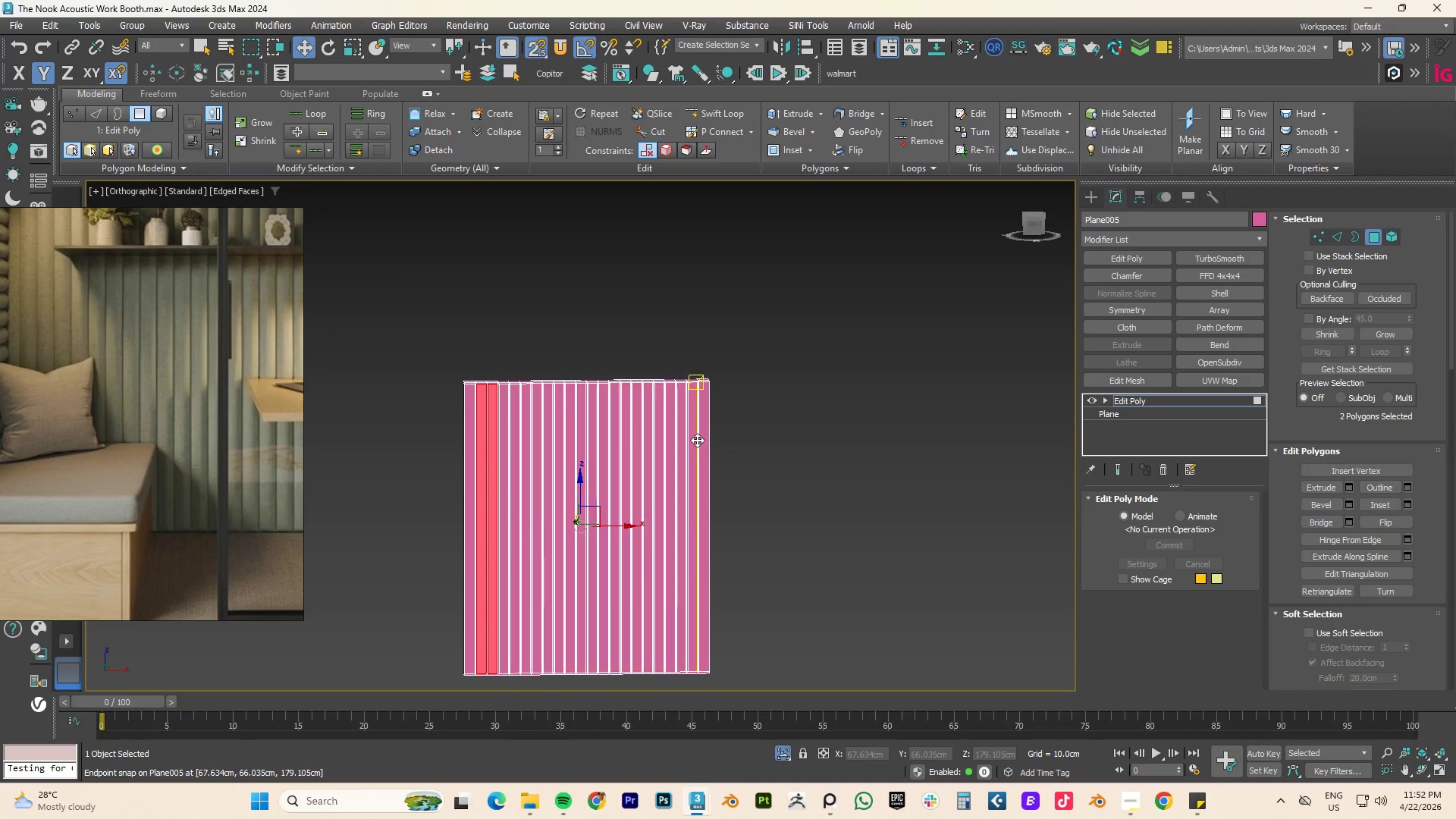 
key(Control+Z)
 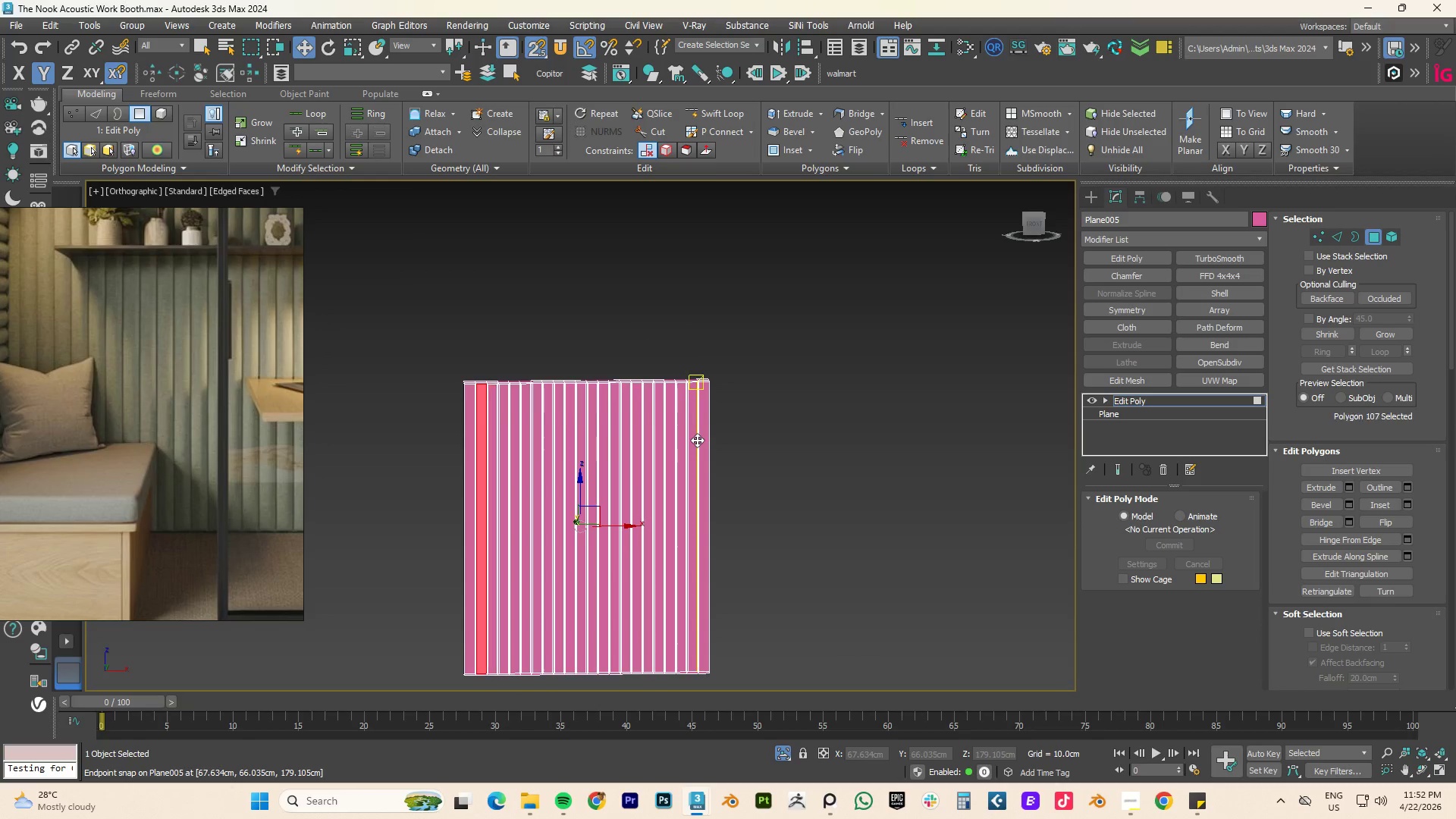 
key(Control+Z)
 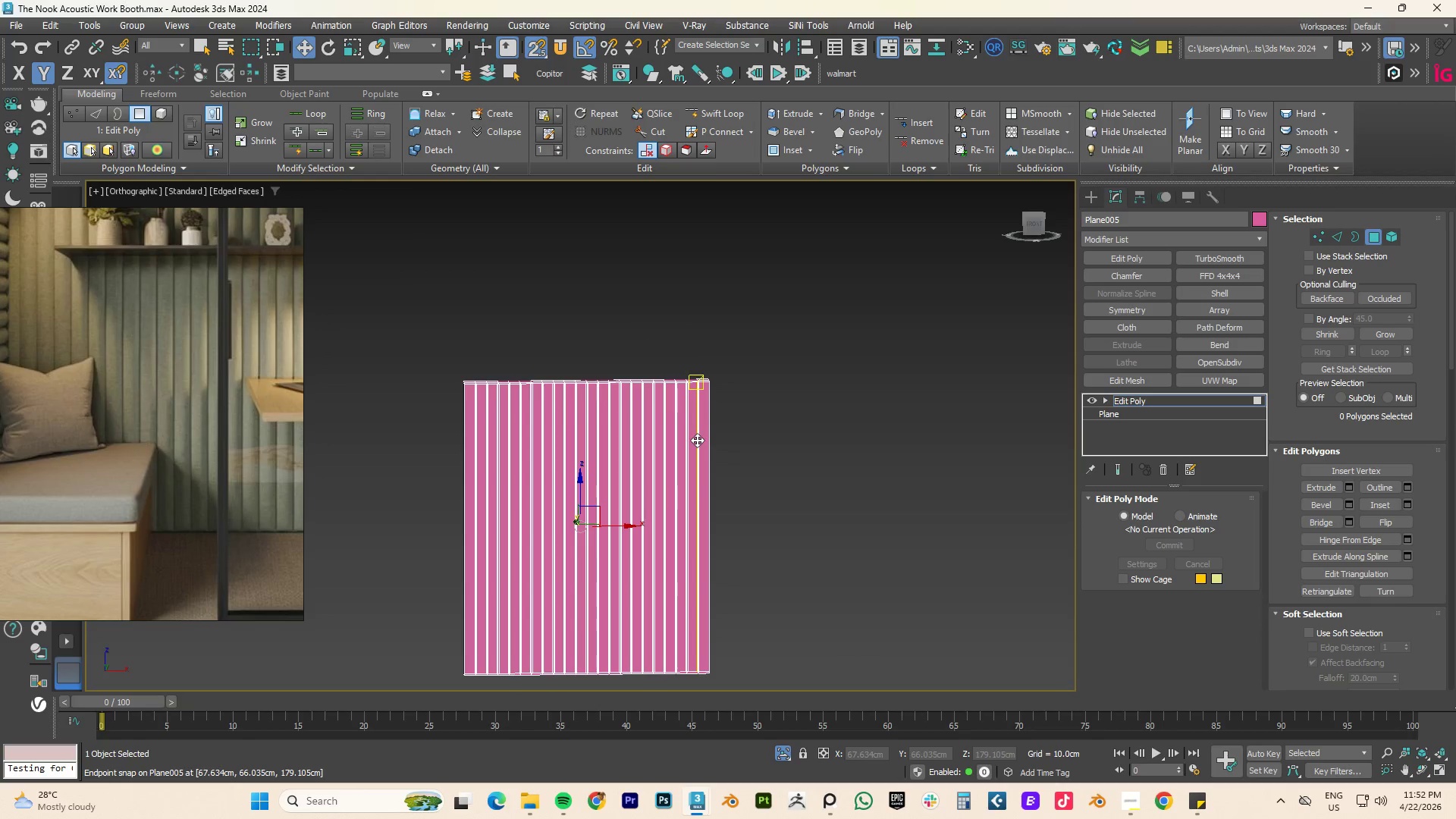 
key(Control+Z)
 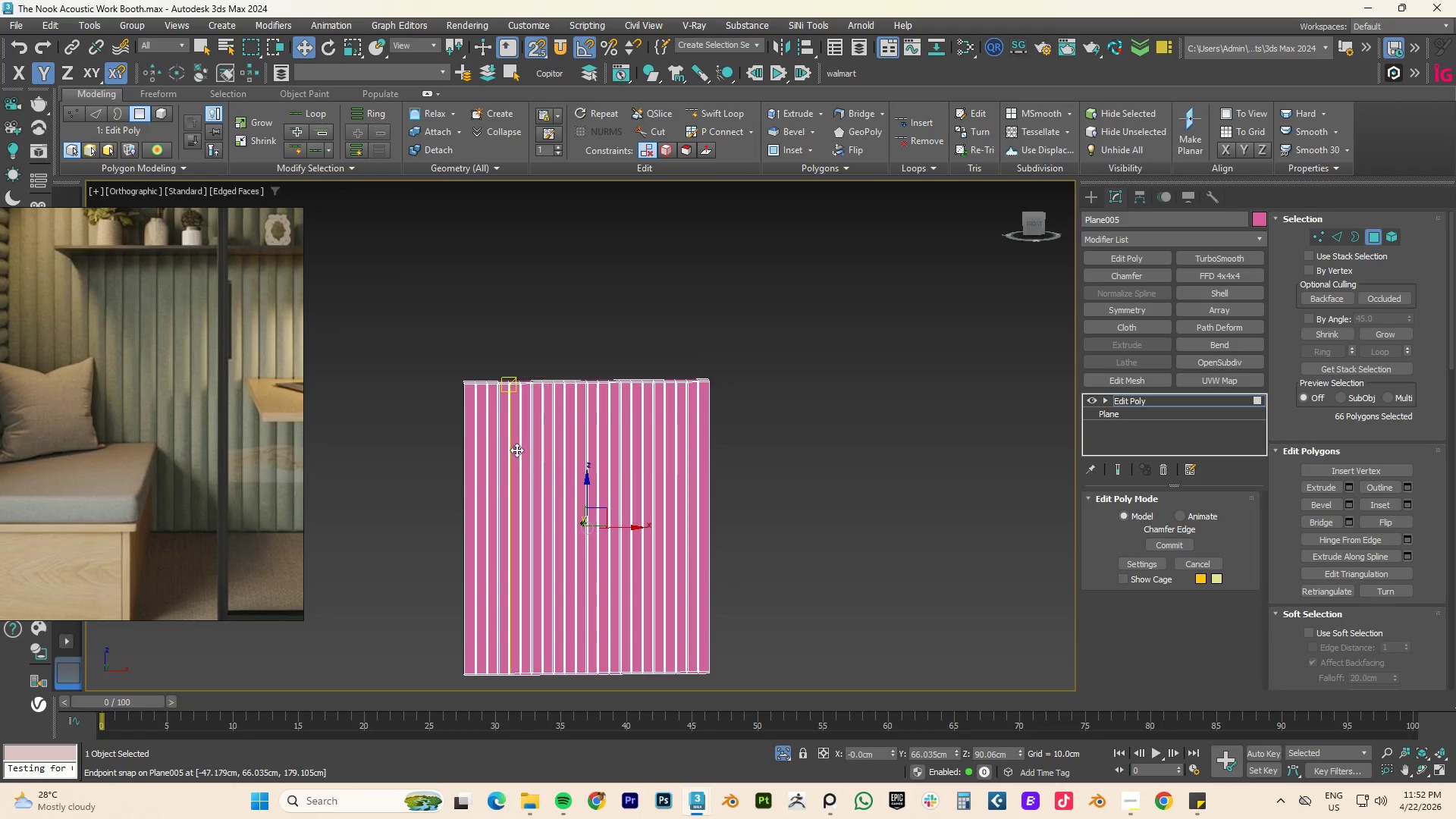 
key(Control+Z)
 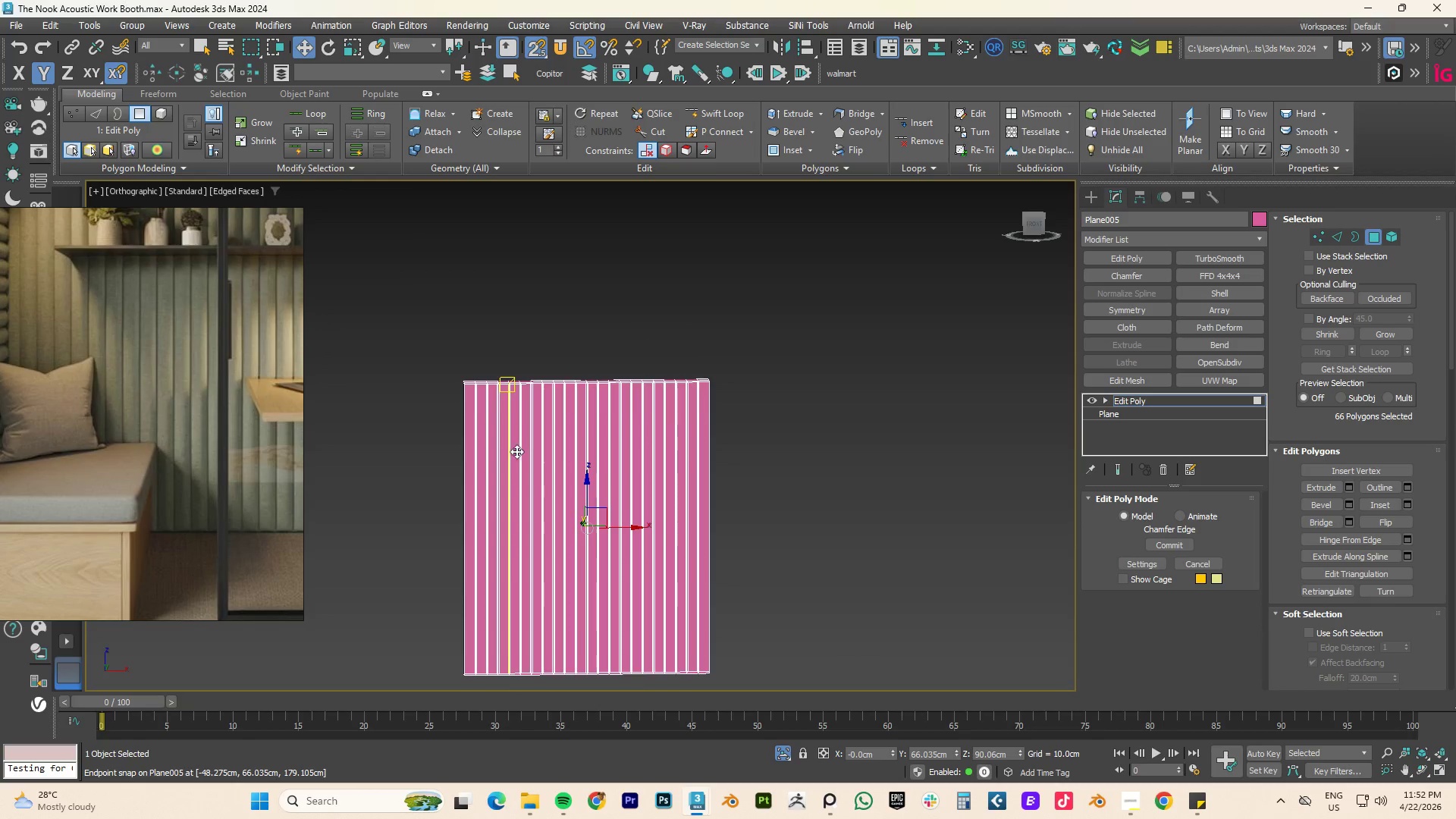 
key(Control+Z)
 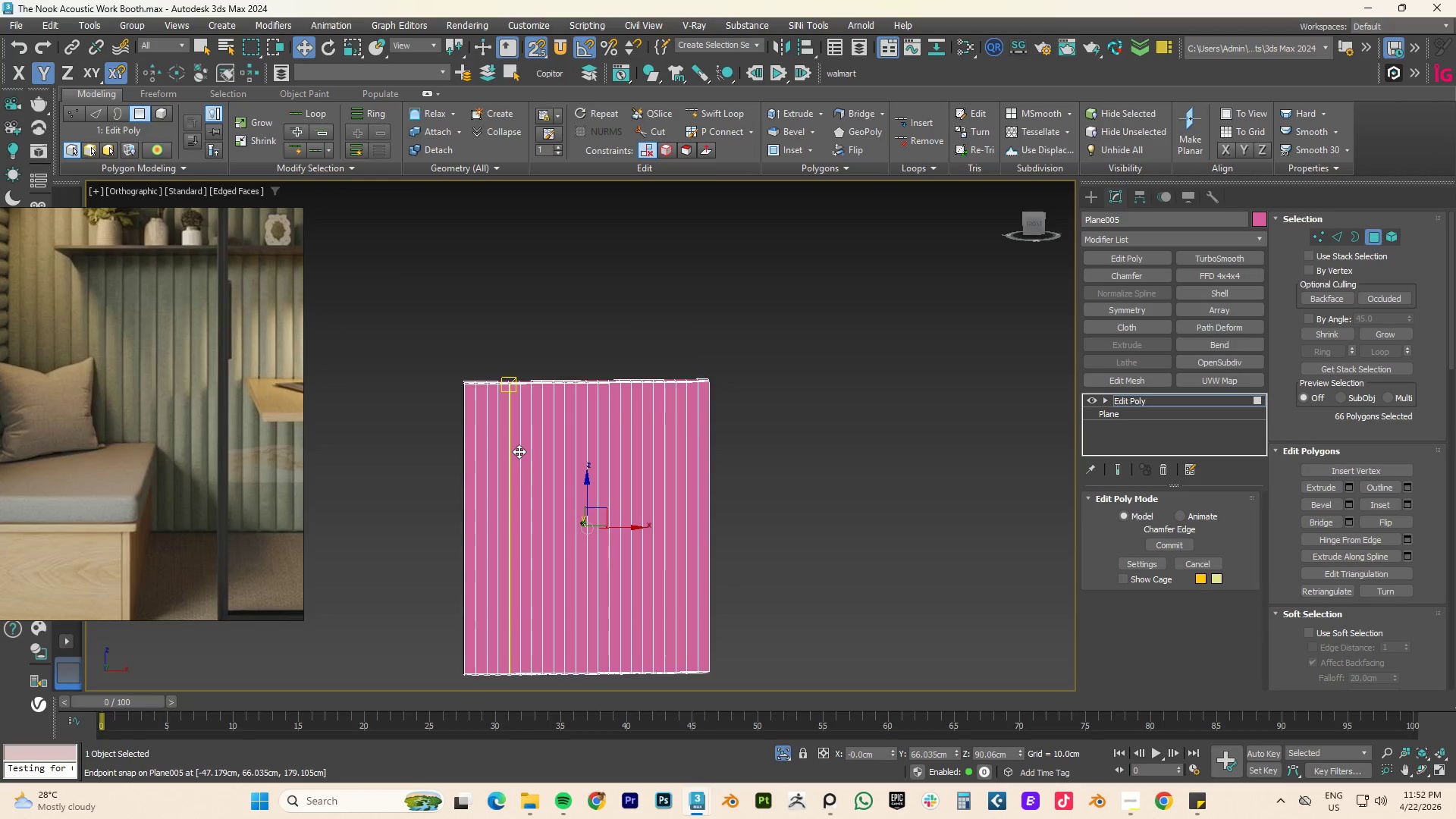 
key(Control+Z)
 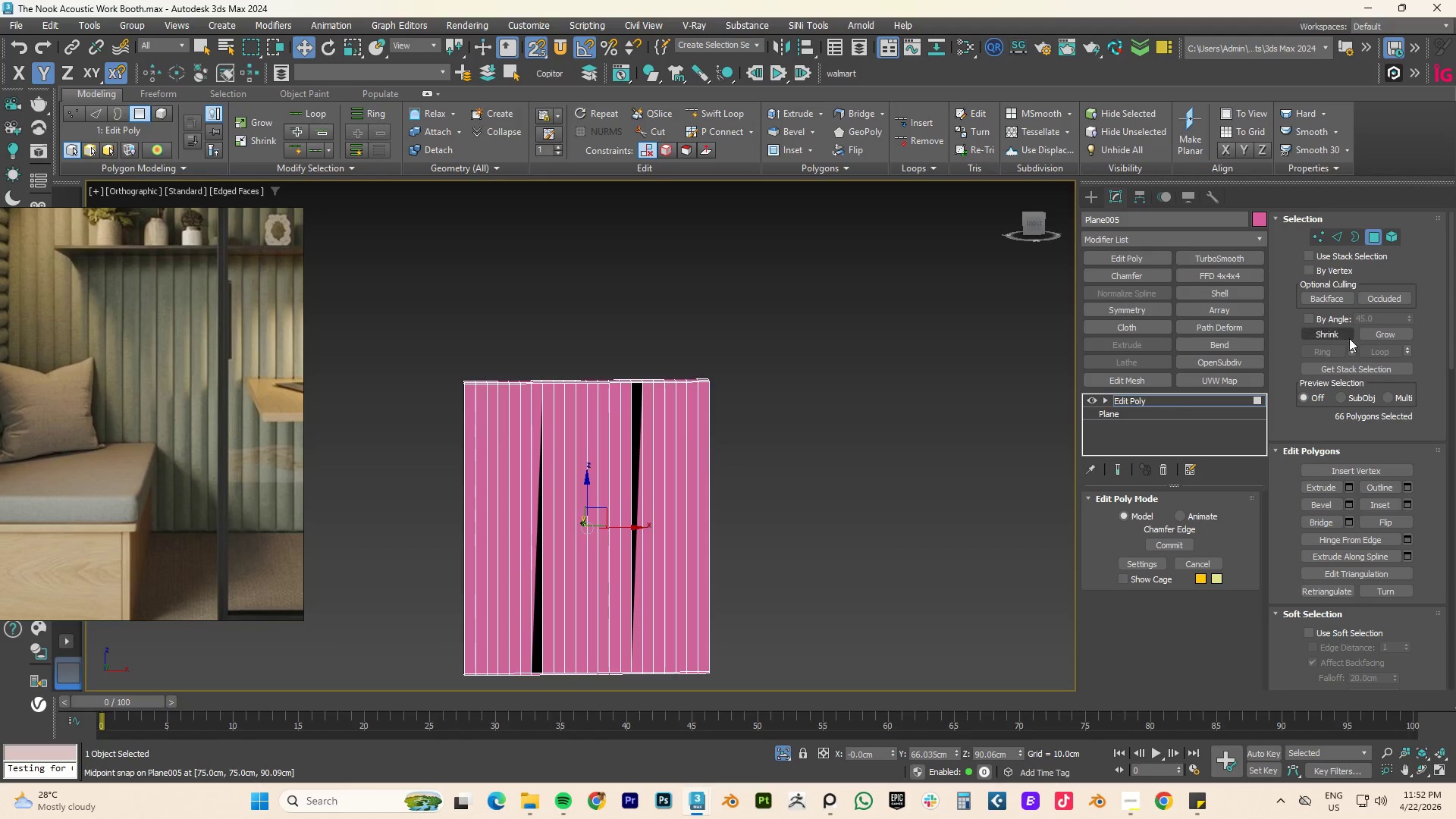 
wait(5.25)
 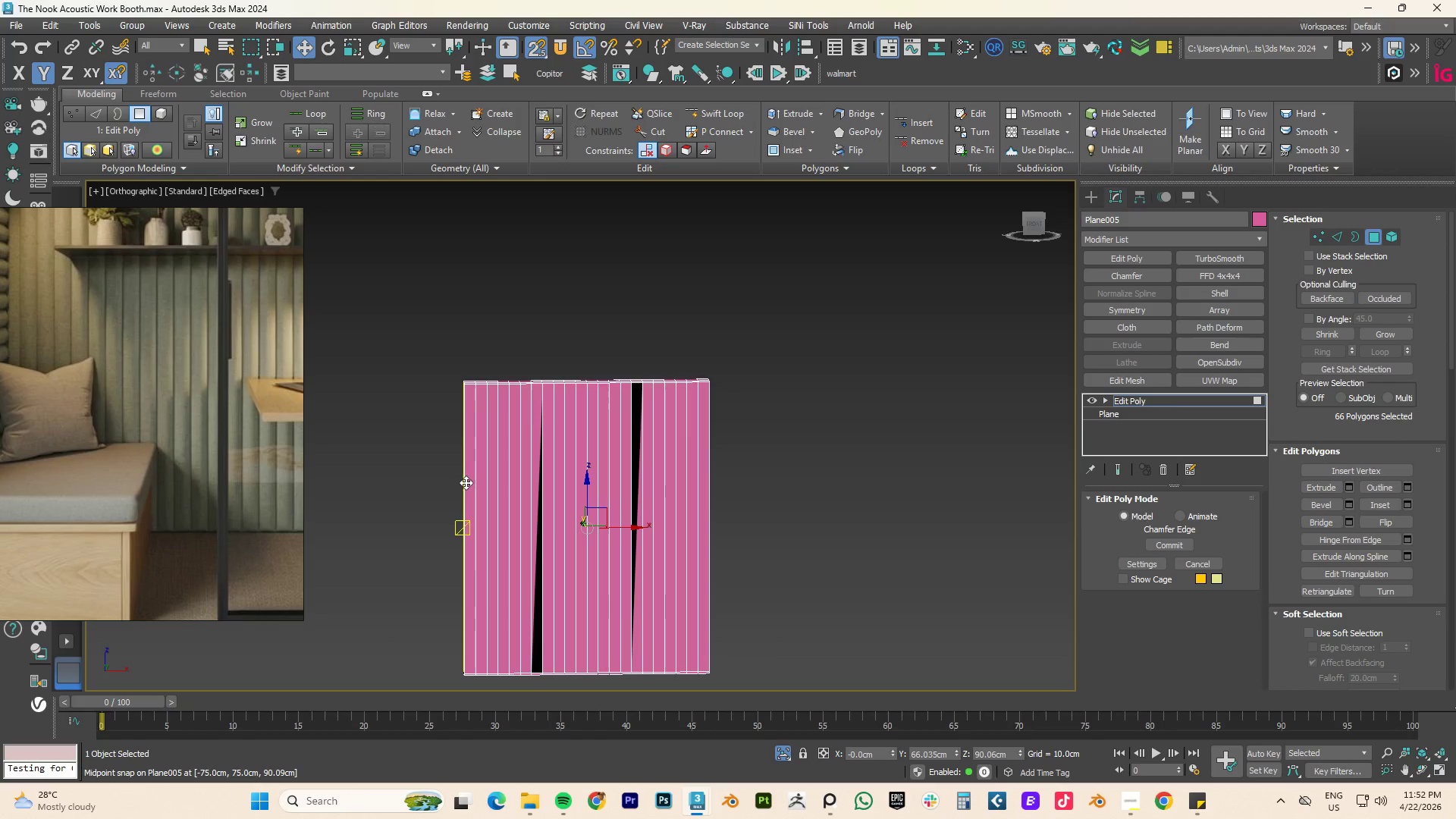 
scroll: coordinate [1345, 504], scroll_direction: down, amount: 14.0
 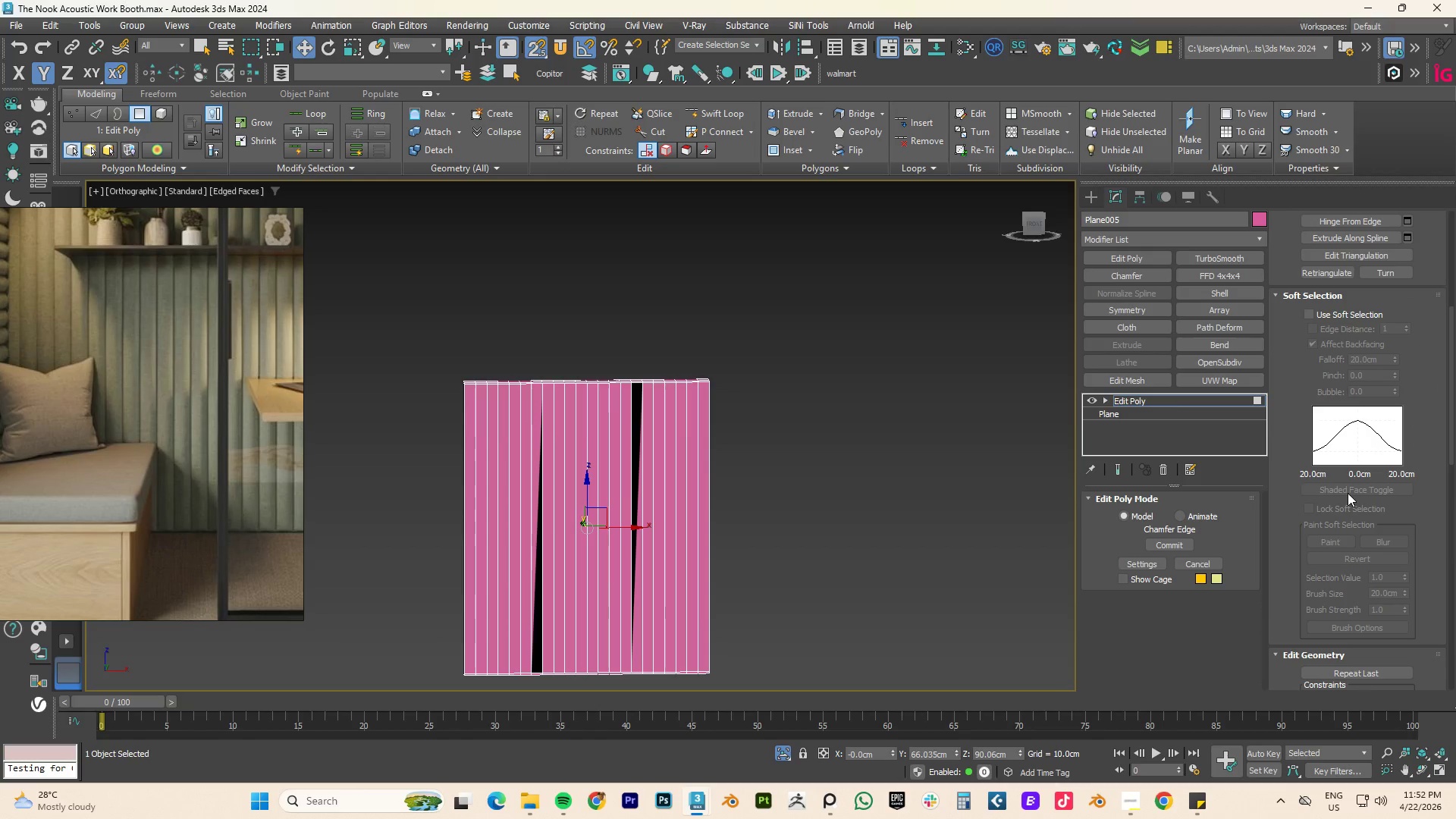 
wait(5.13)
 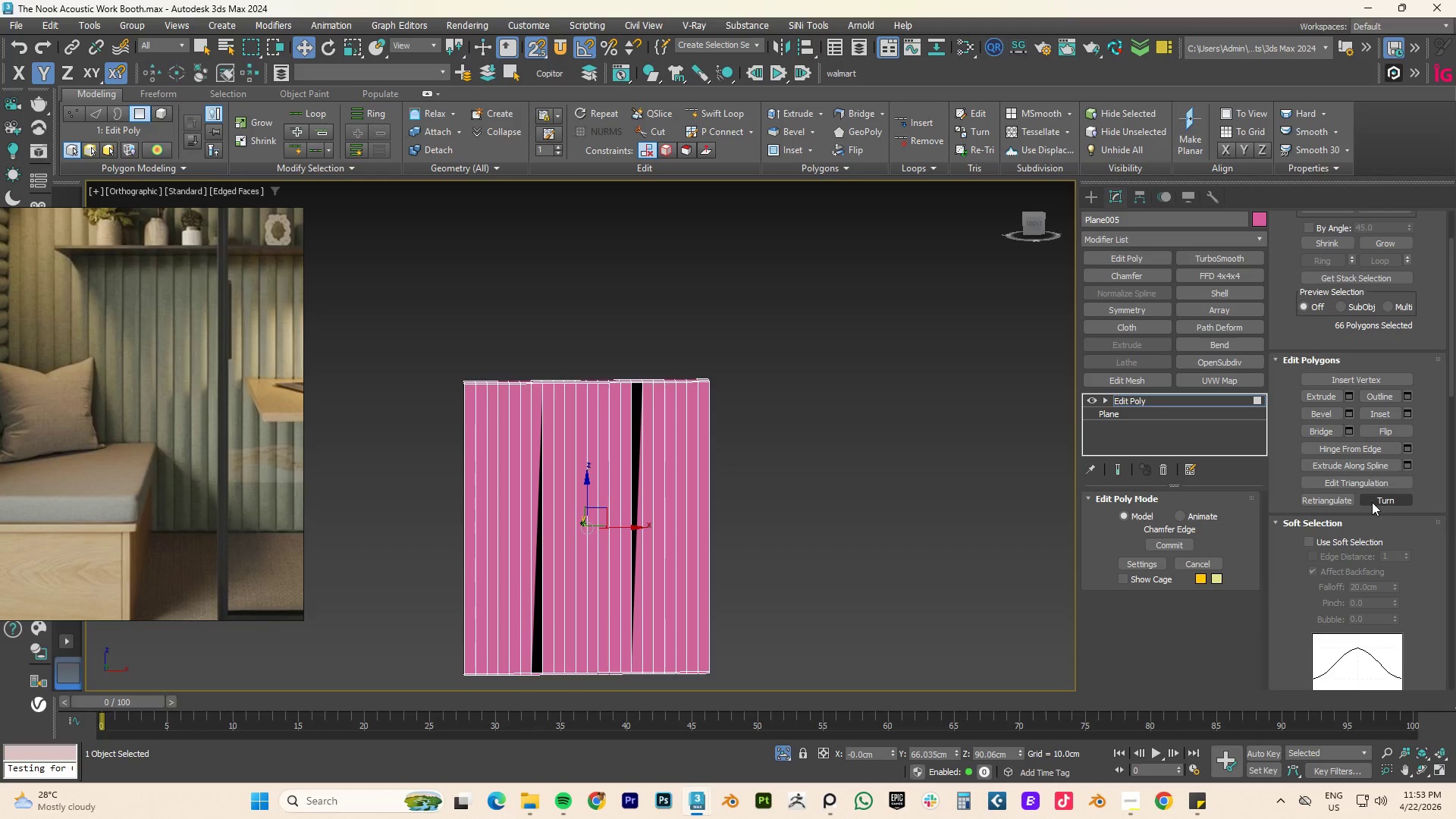 
key(2)
 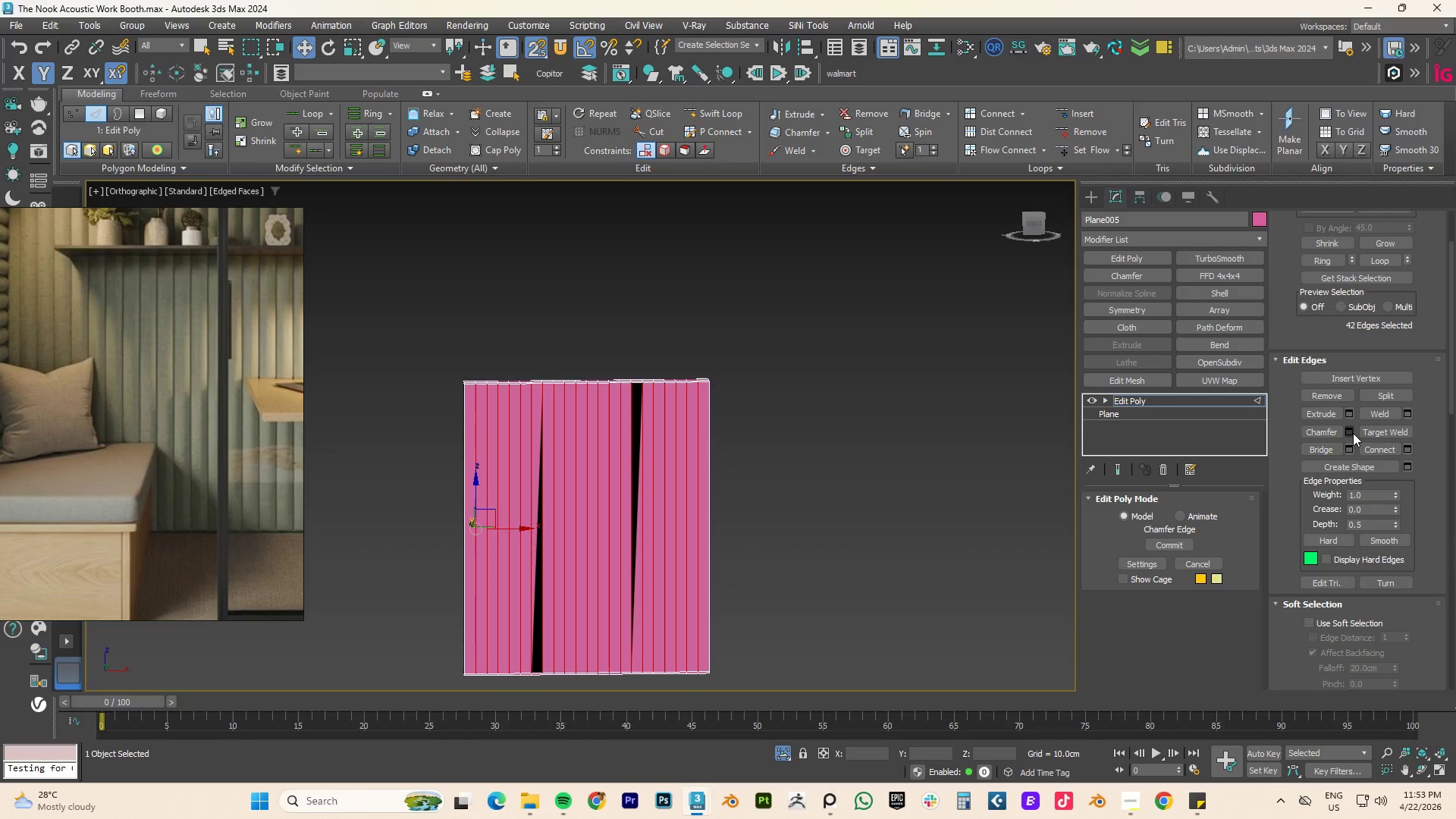 
scroll: coordinate [1372, 502], scroll_direction: up, amount: 10.0
 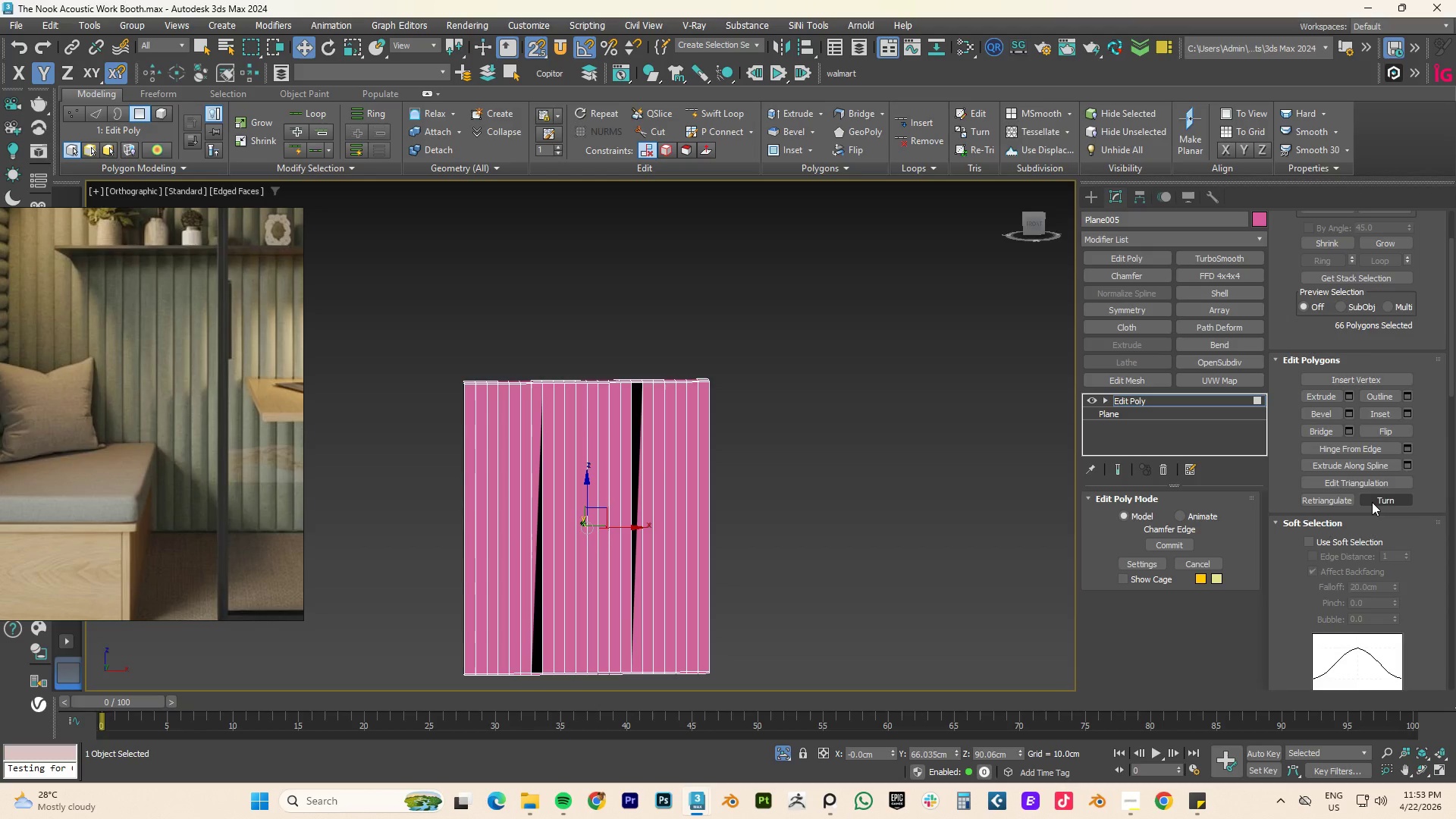 
left_click([1349, 435])
 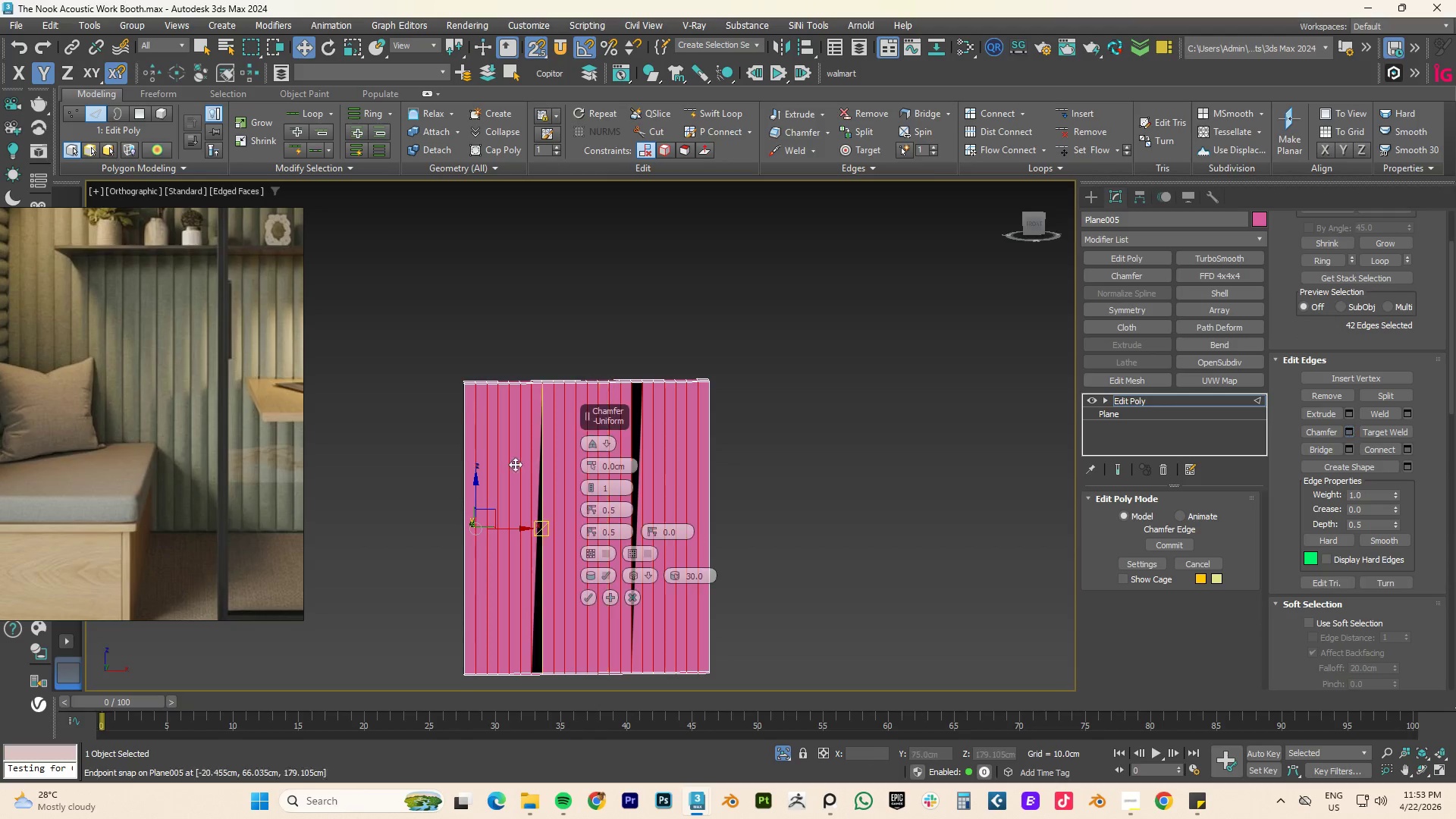 
hold_key(key=ControlLeft, duration=0.97)
 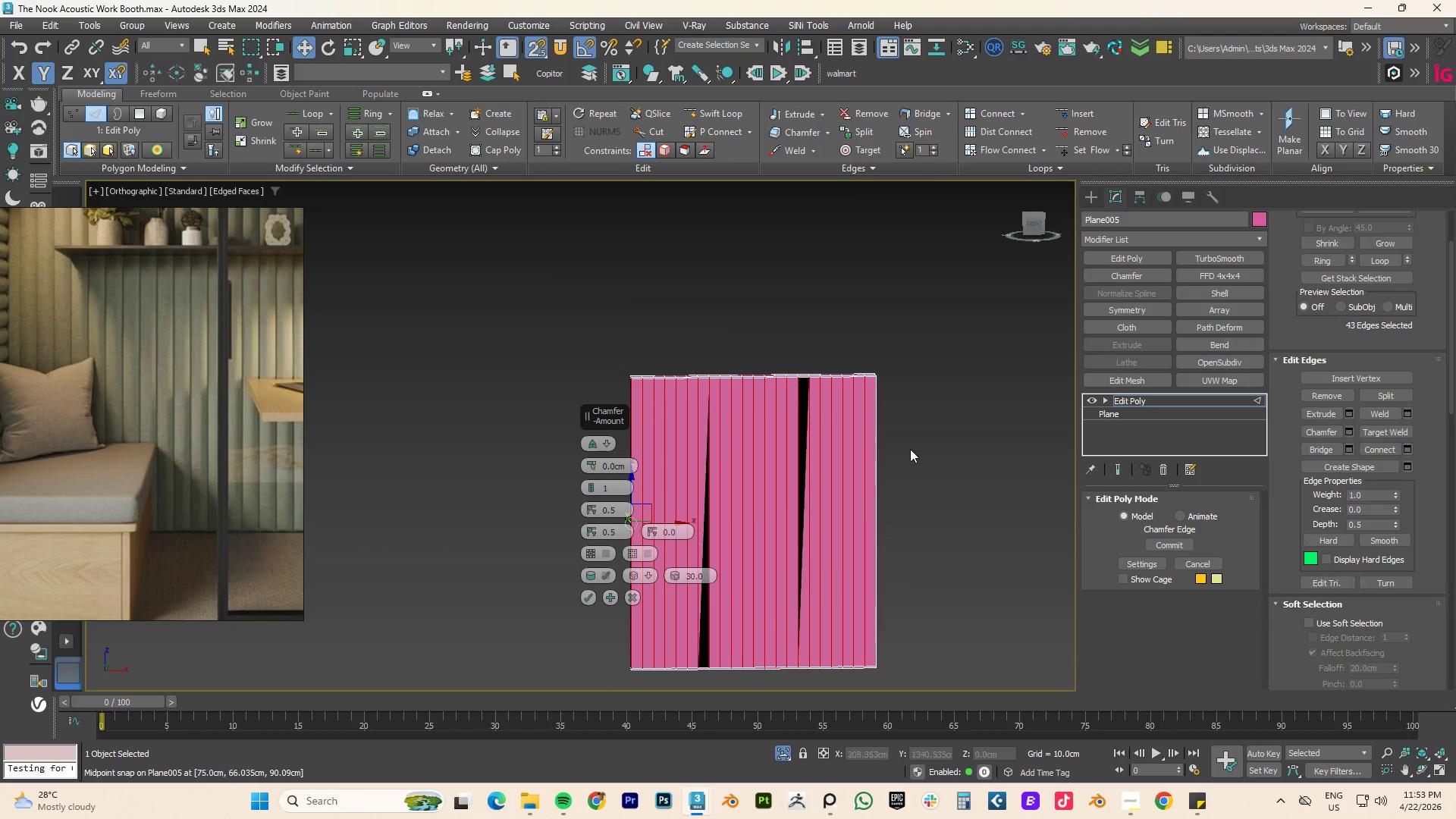 
scroll: coordinate [419, 482], scroll_direction: up, amount: 3.0
 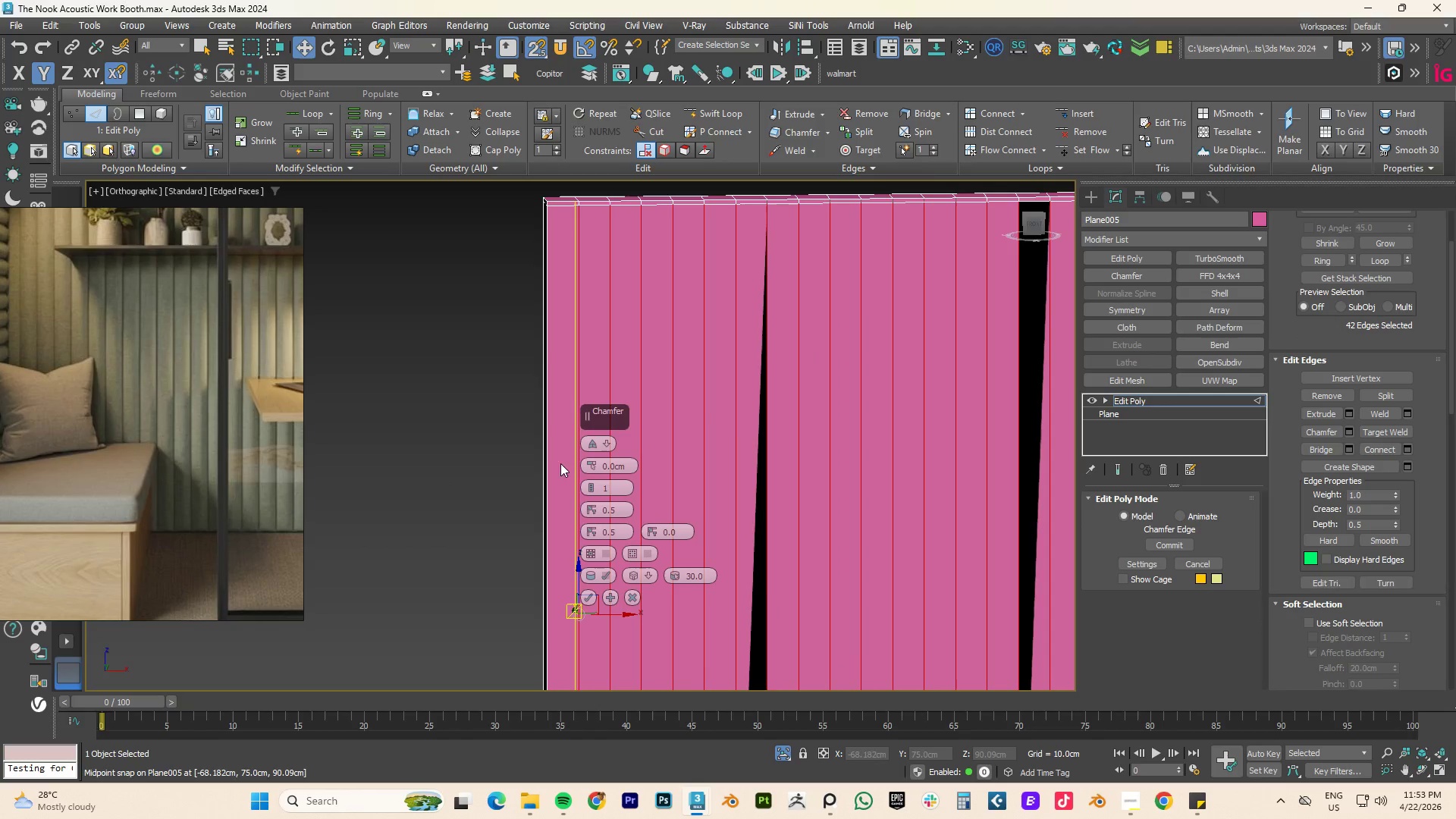 
left_click([548, 463])
 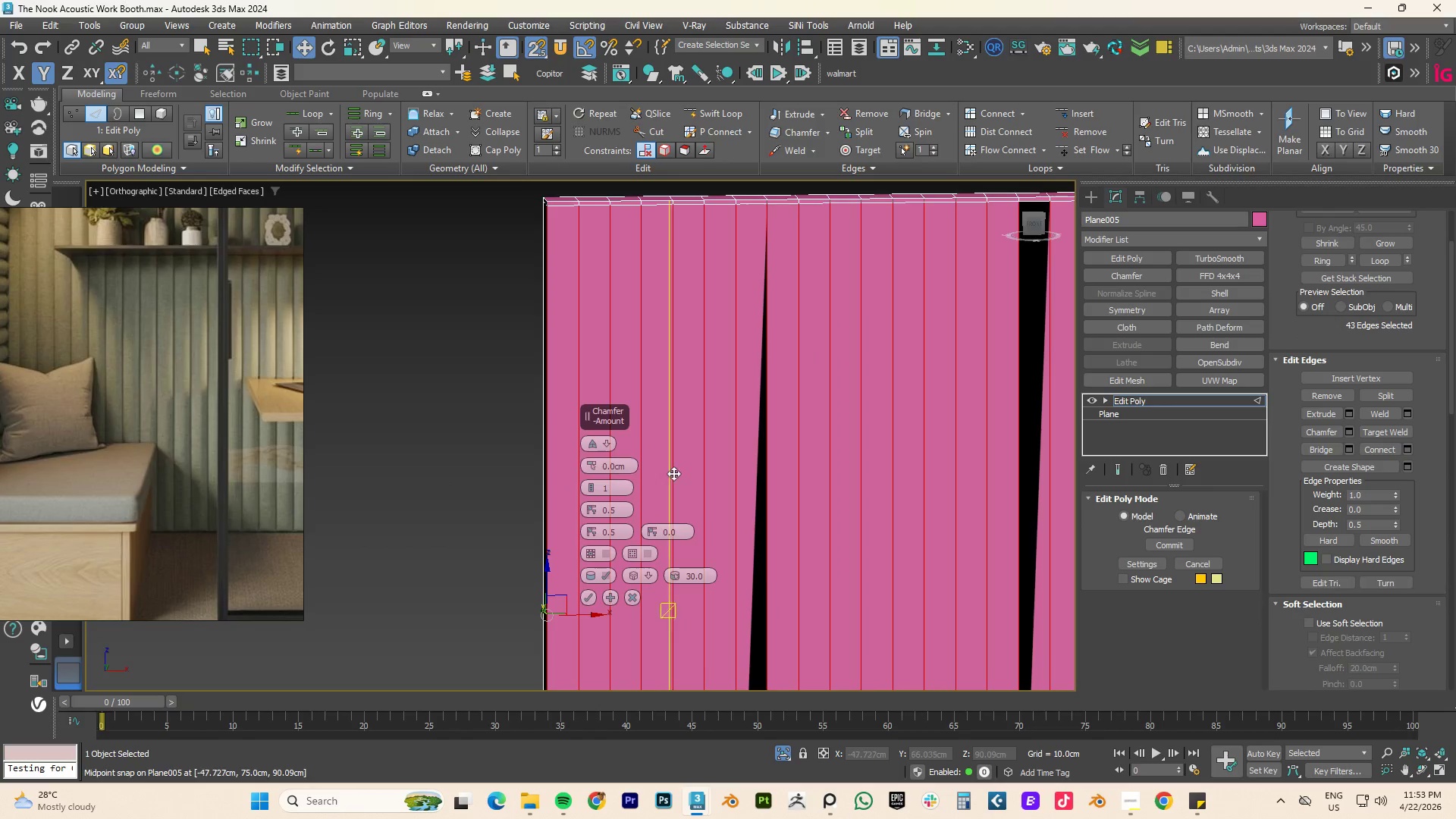 
scroll: coordinate [681, 473], scroll_direction: down, amount: 3.0
 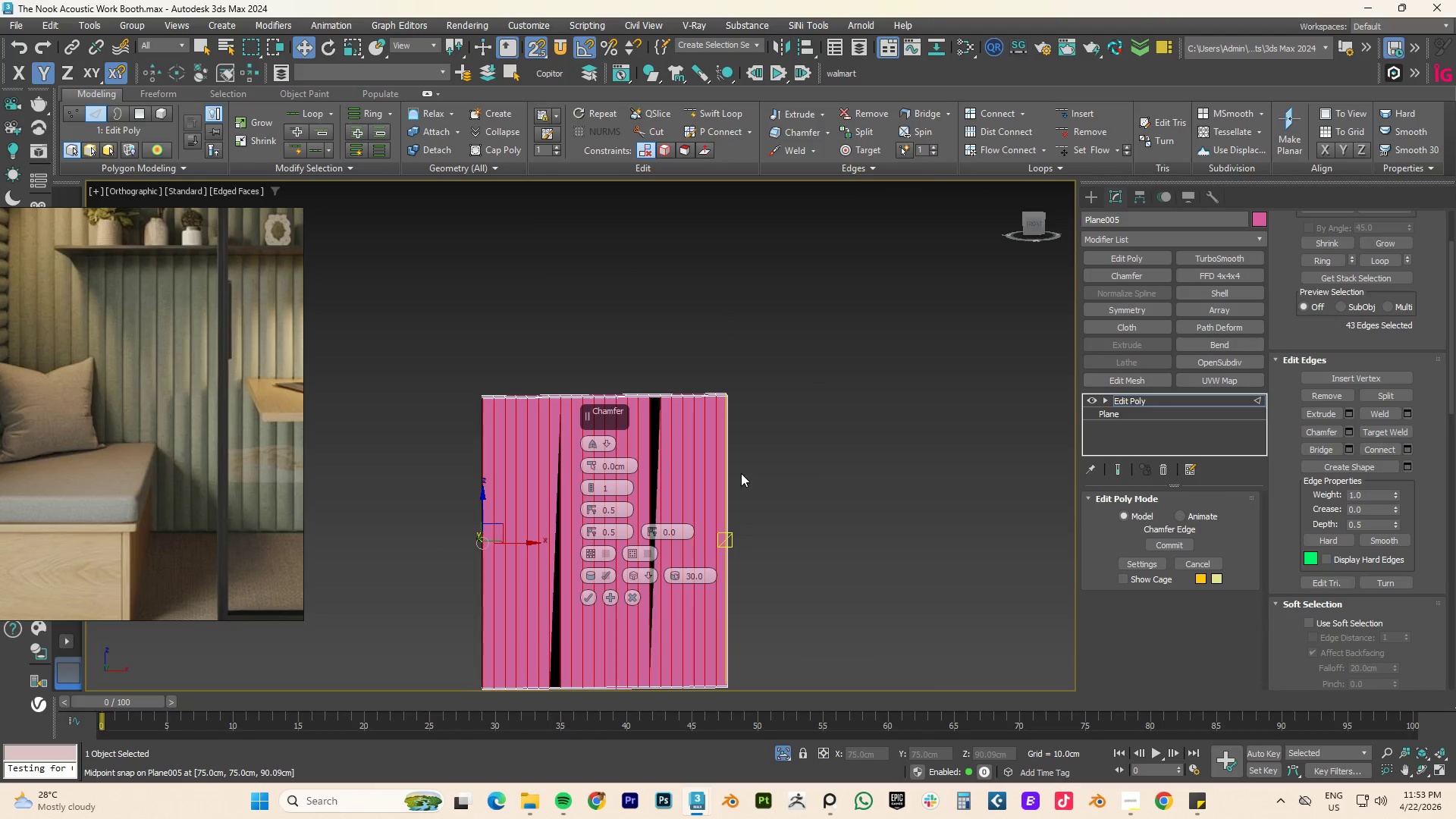 
hold_key(key=ControlLeft, duration=0.98)
 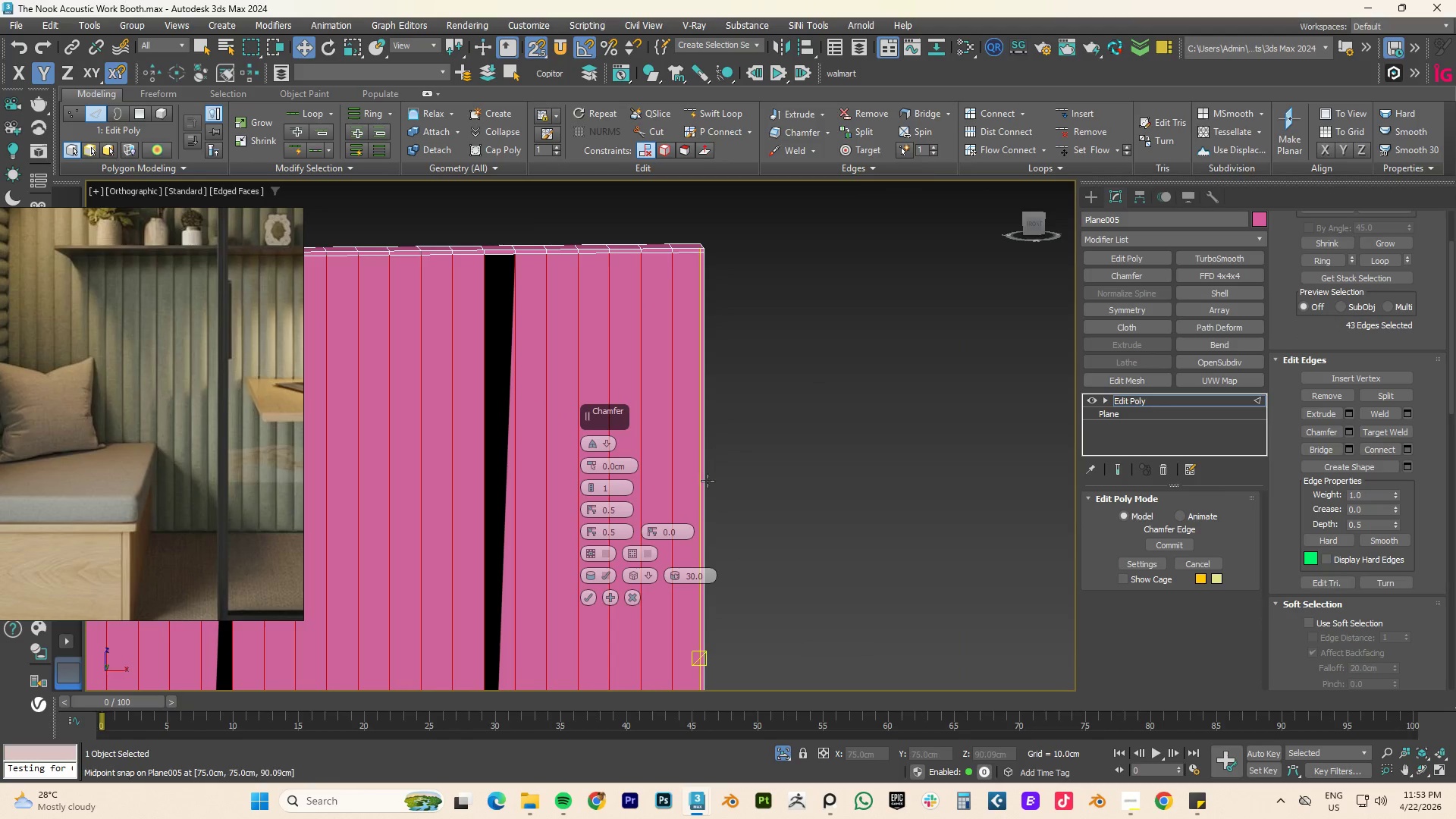 
scroll: coordinate [736, 477], scroll_direction: up, amount: 3.0
 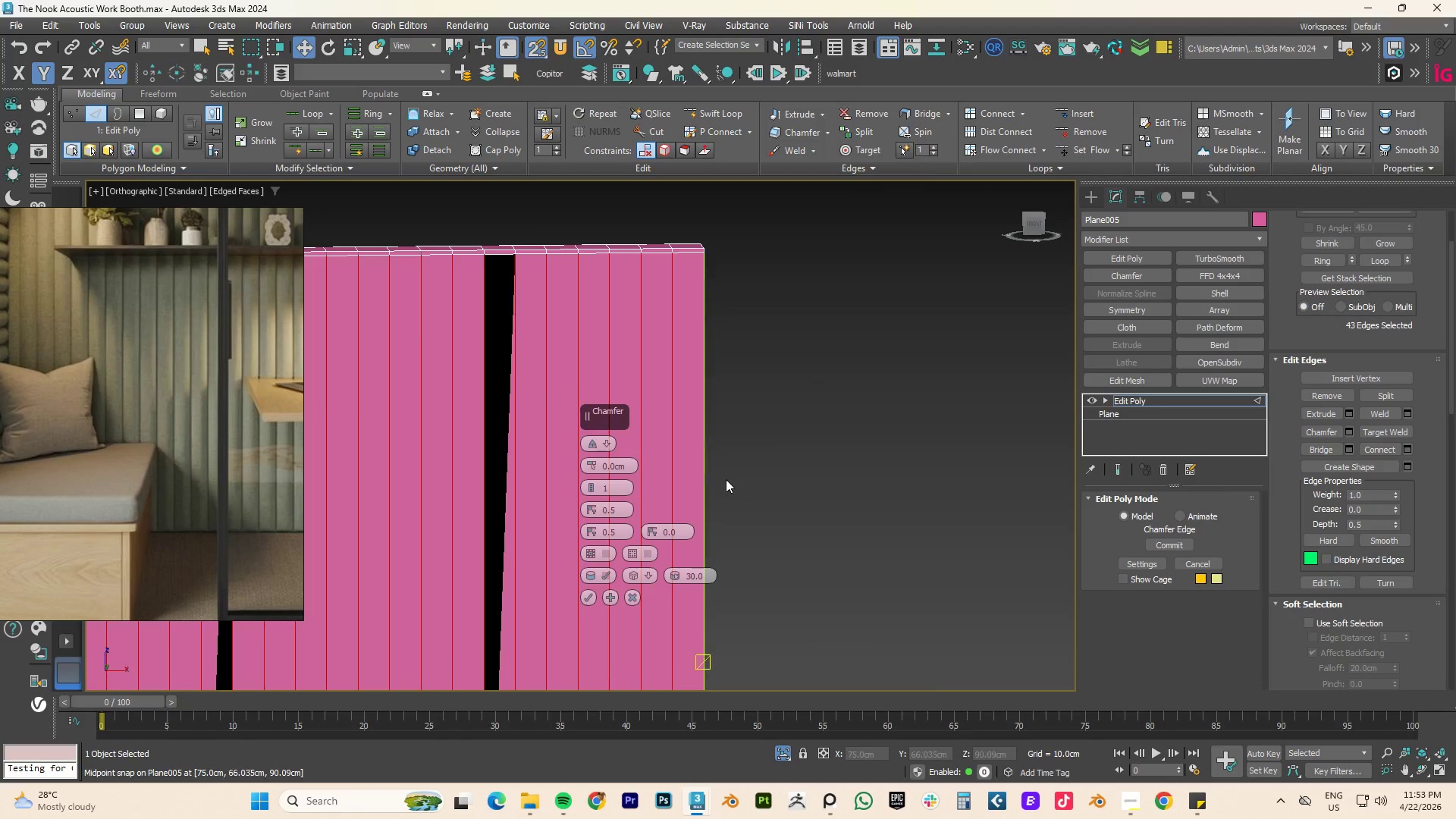 
hold_key(key=ControlLeft, duration=0.64)
left_click([704, 489])
 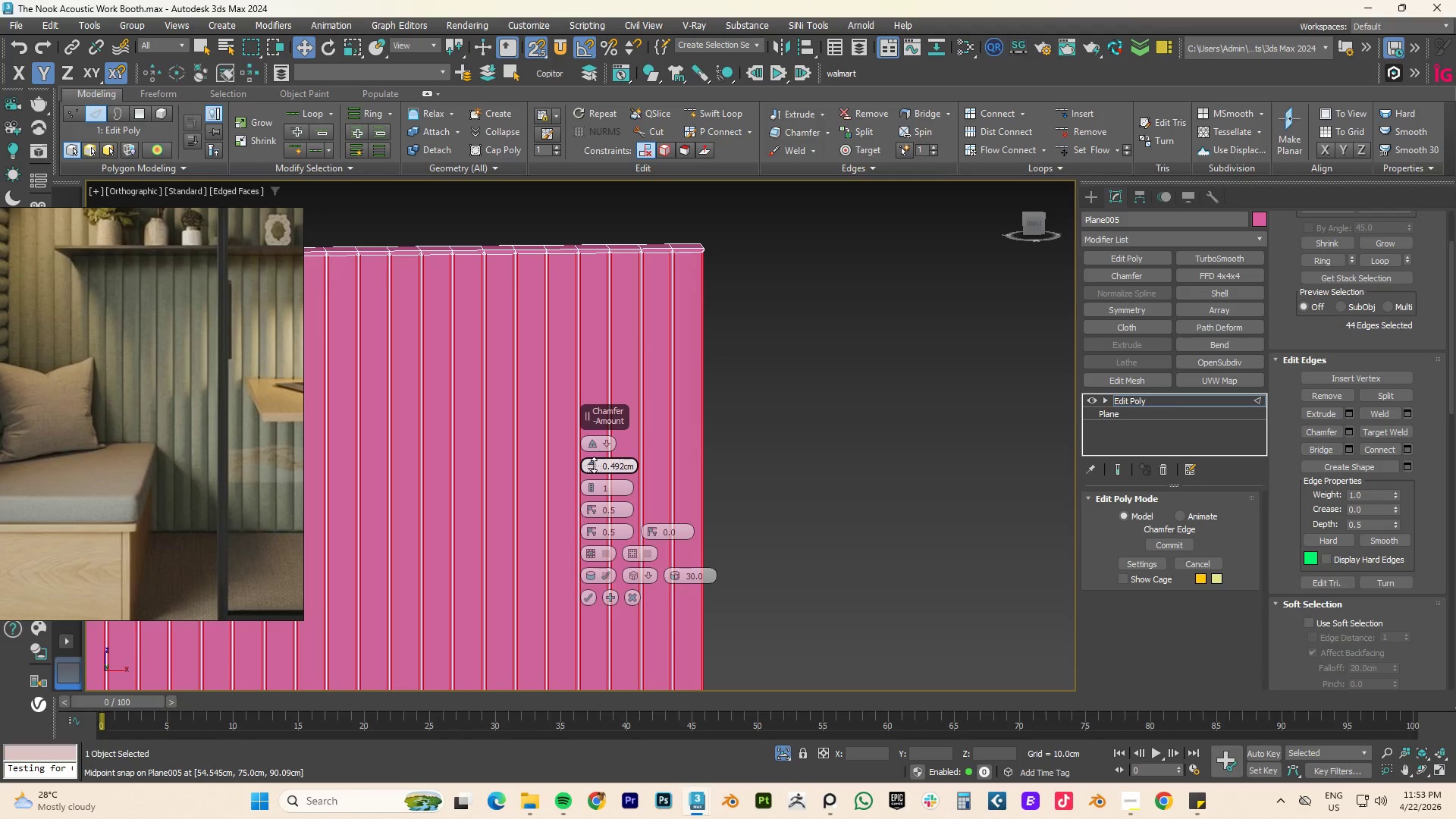 
wait(6.06)
 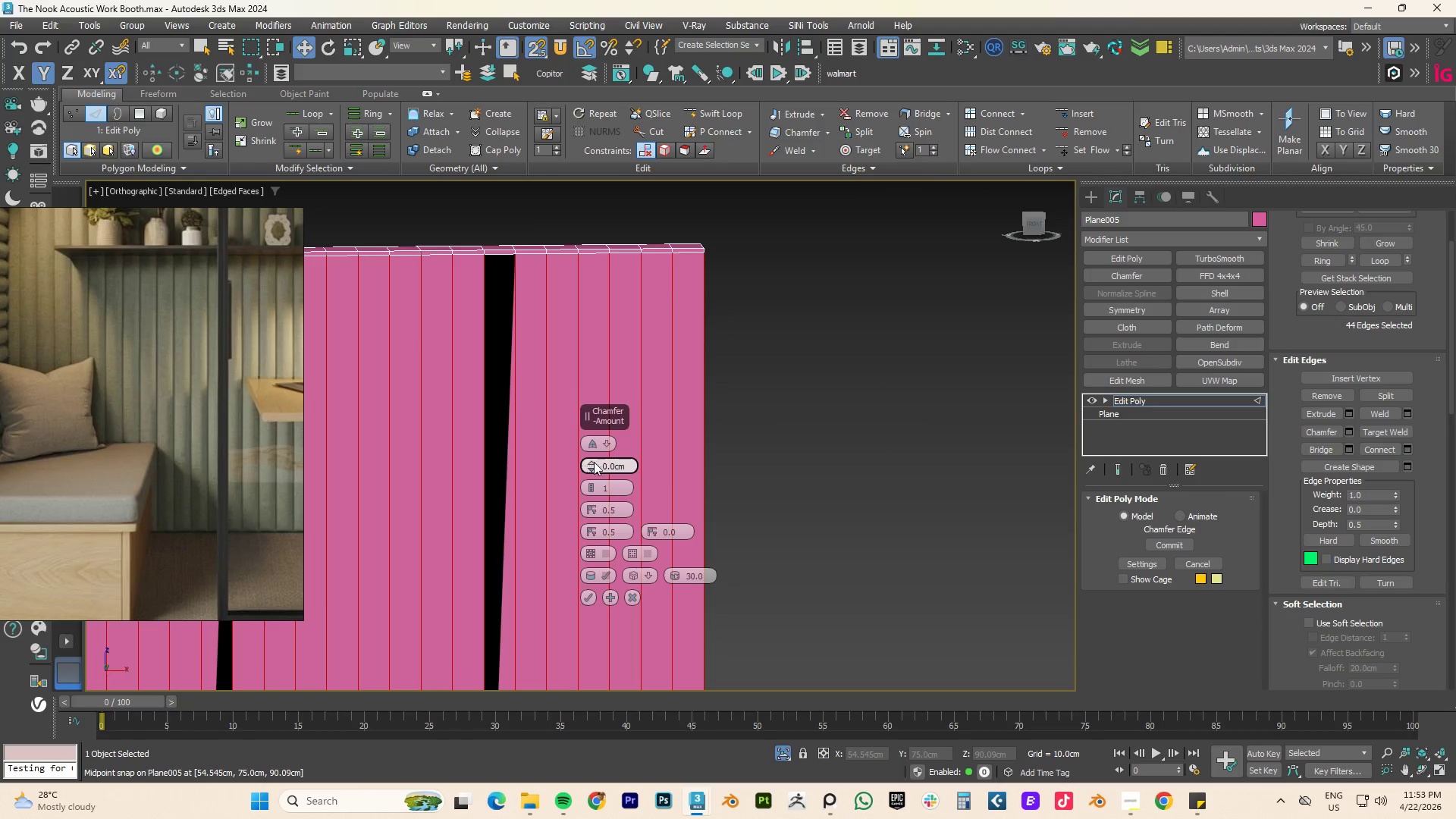 
hold_key(key=AltLeft, duration=1.01)
 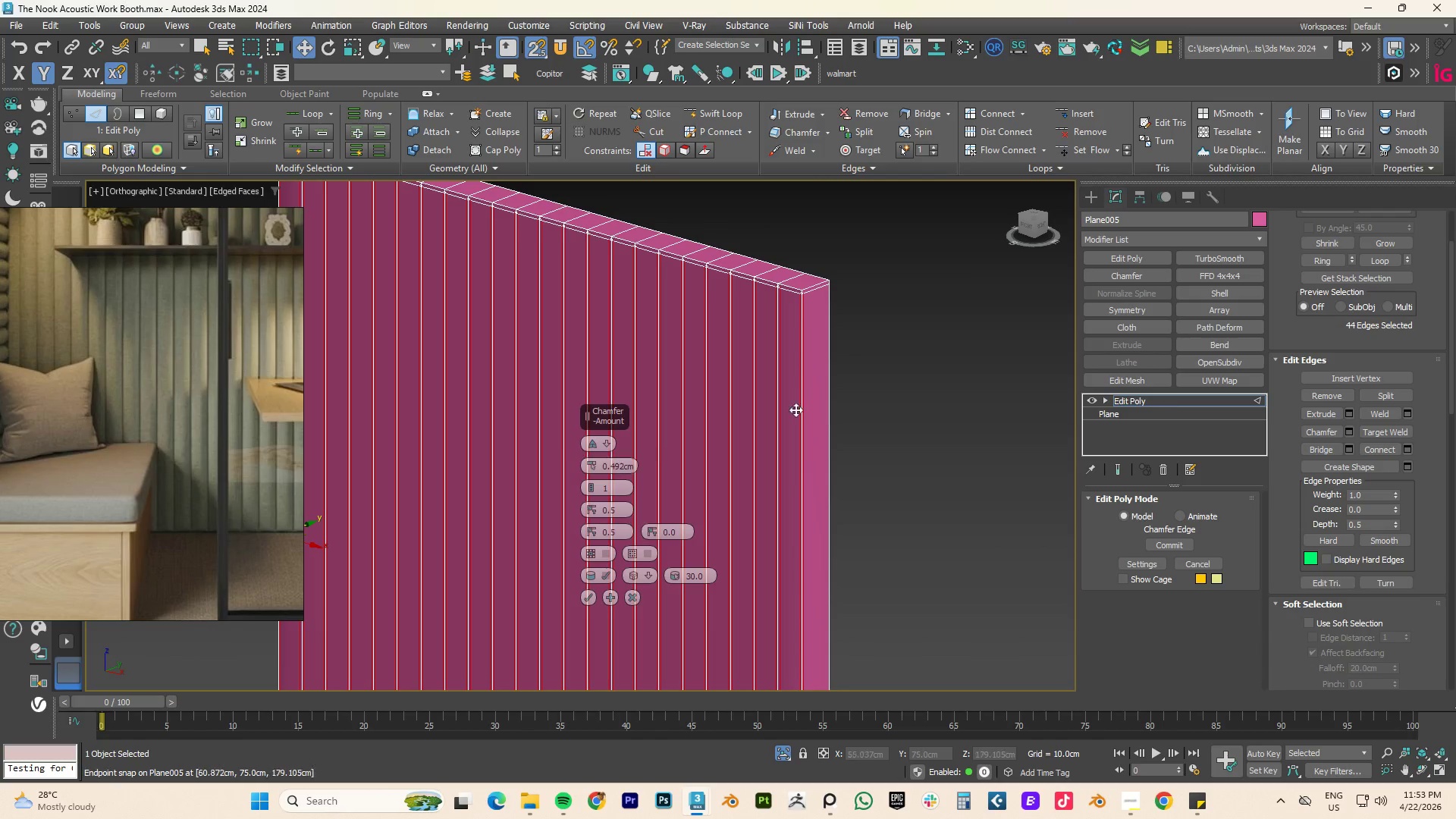 
scroll: coordinate [813, 312], scroll_direction: up, amount: 4.0
 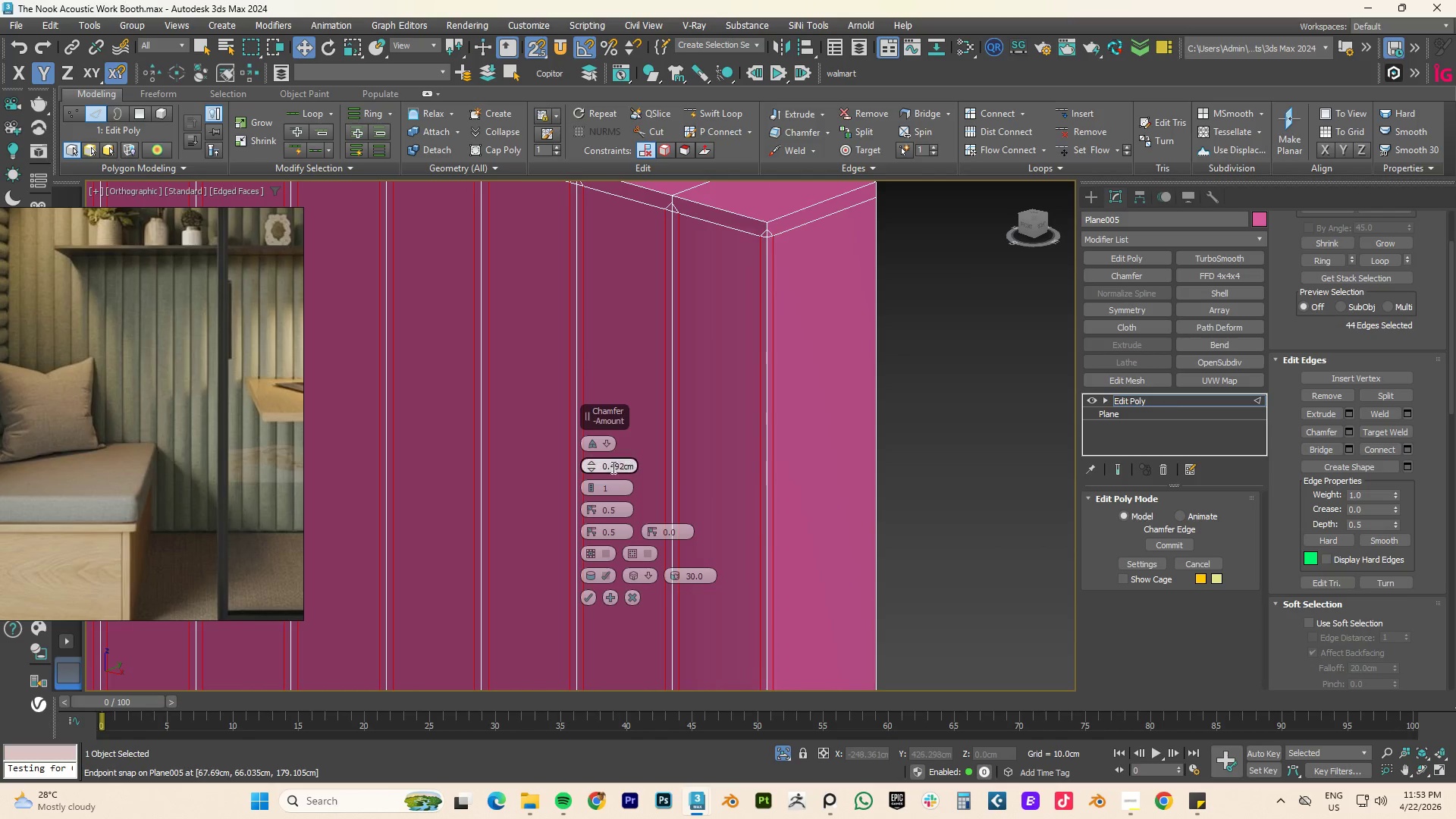 
left_click_drag(start_coordinate=[589, 464], to_coordinate=[595, 460])
 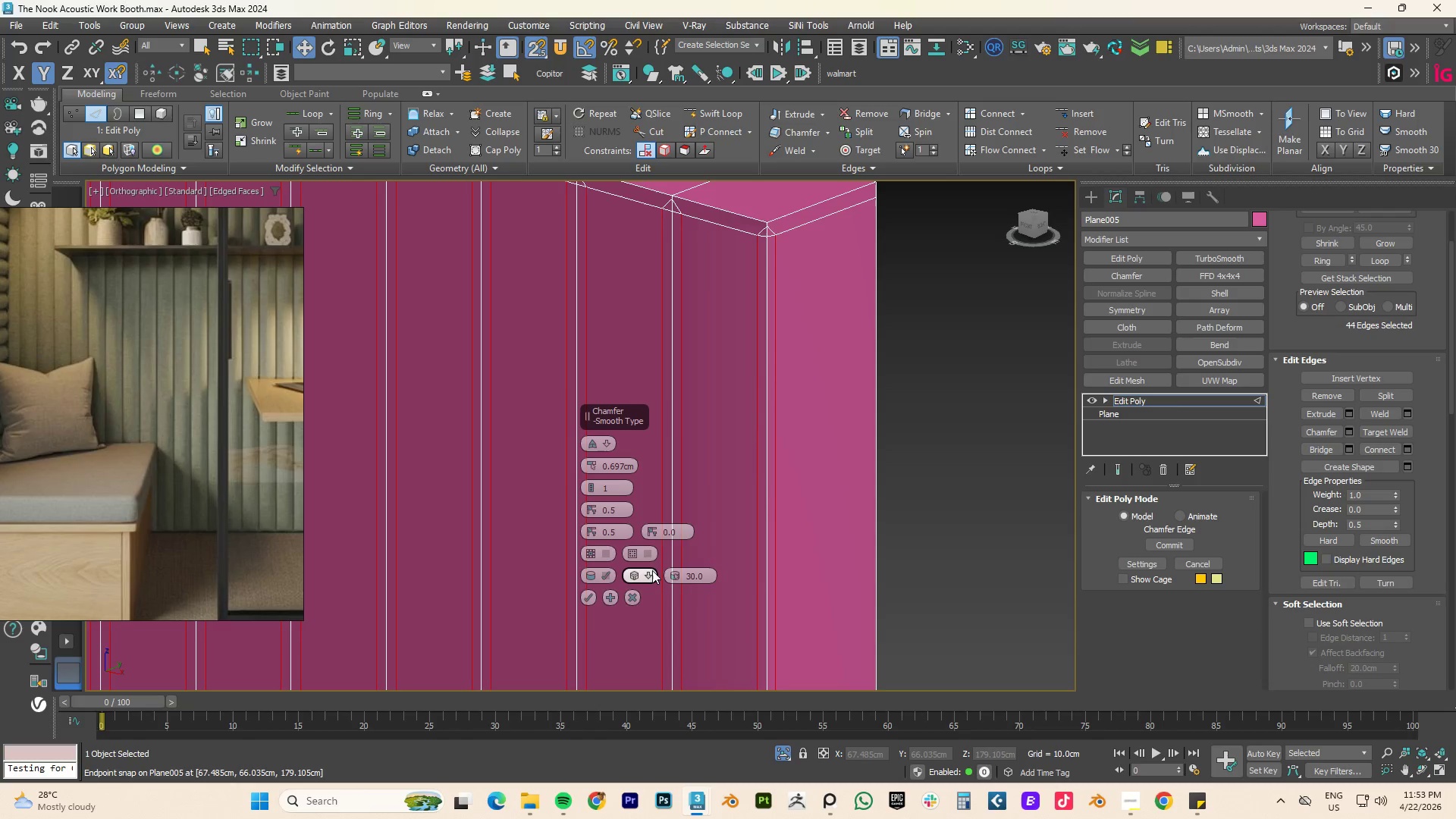 
left_click([648, 573])
 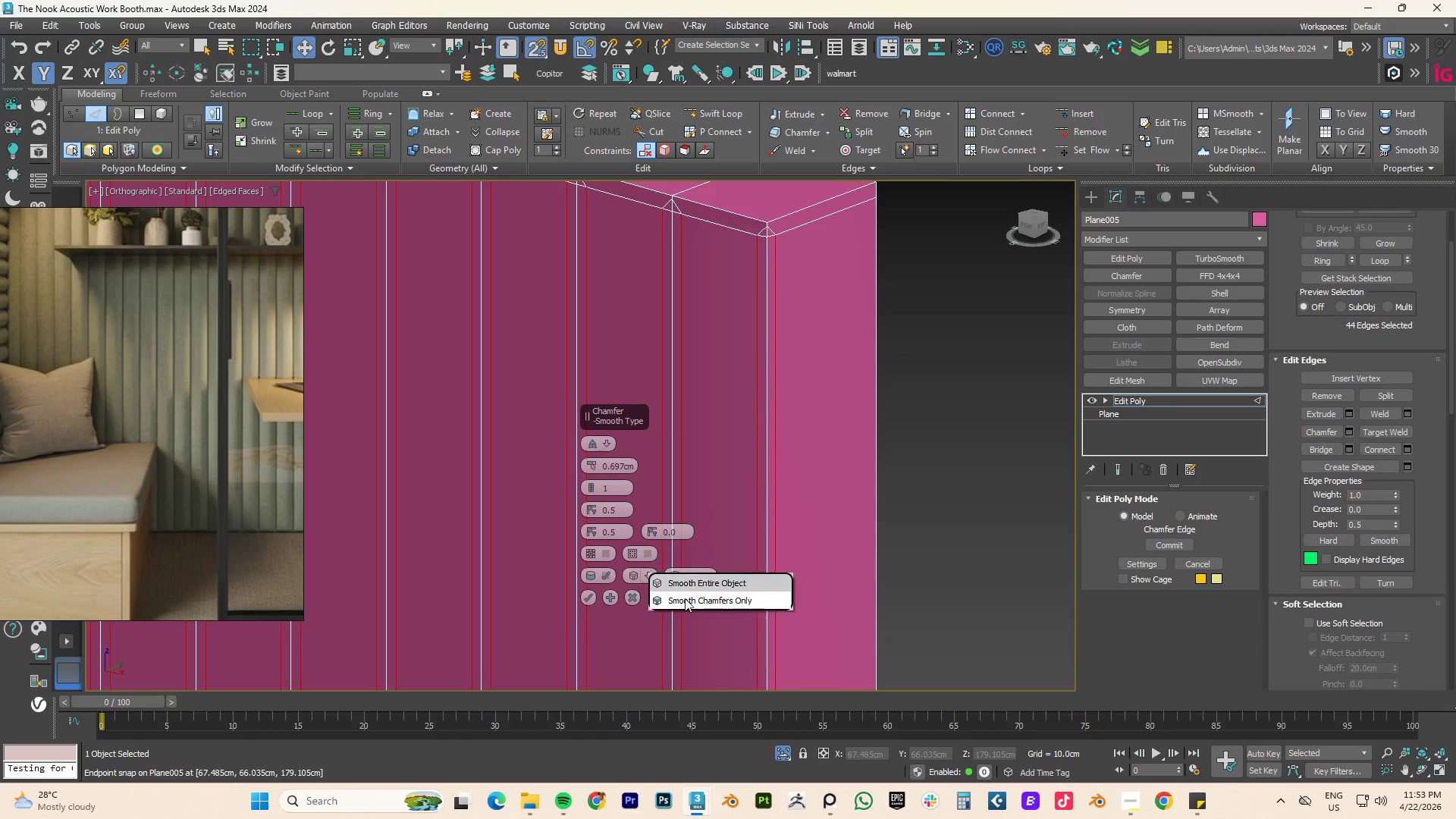 
left_click([689, 601])
 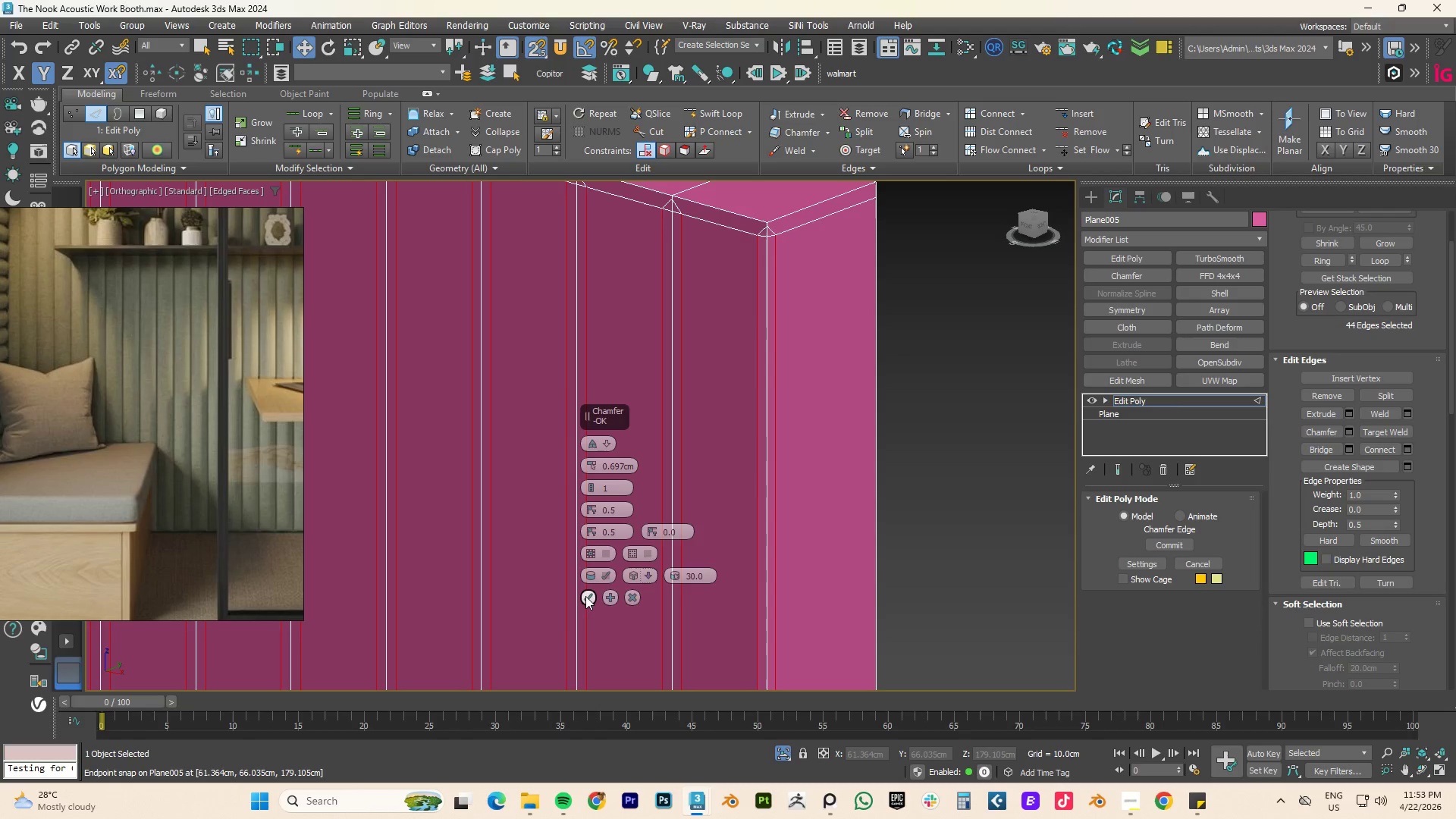 
left_click([588, 595])
 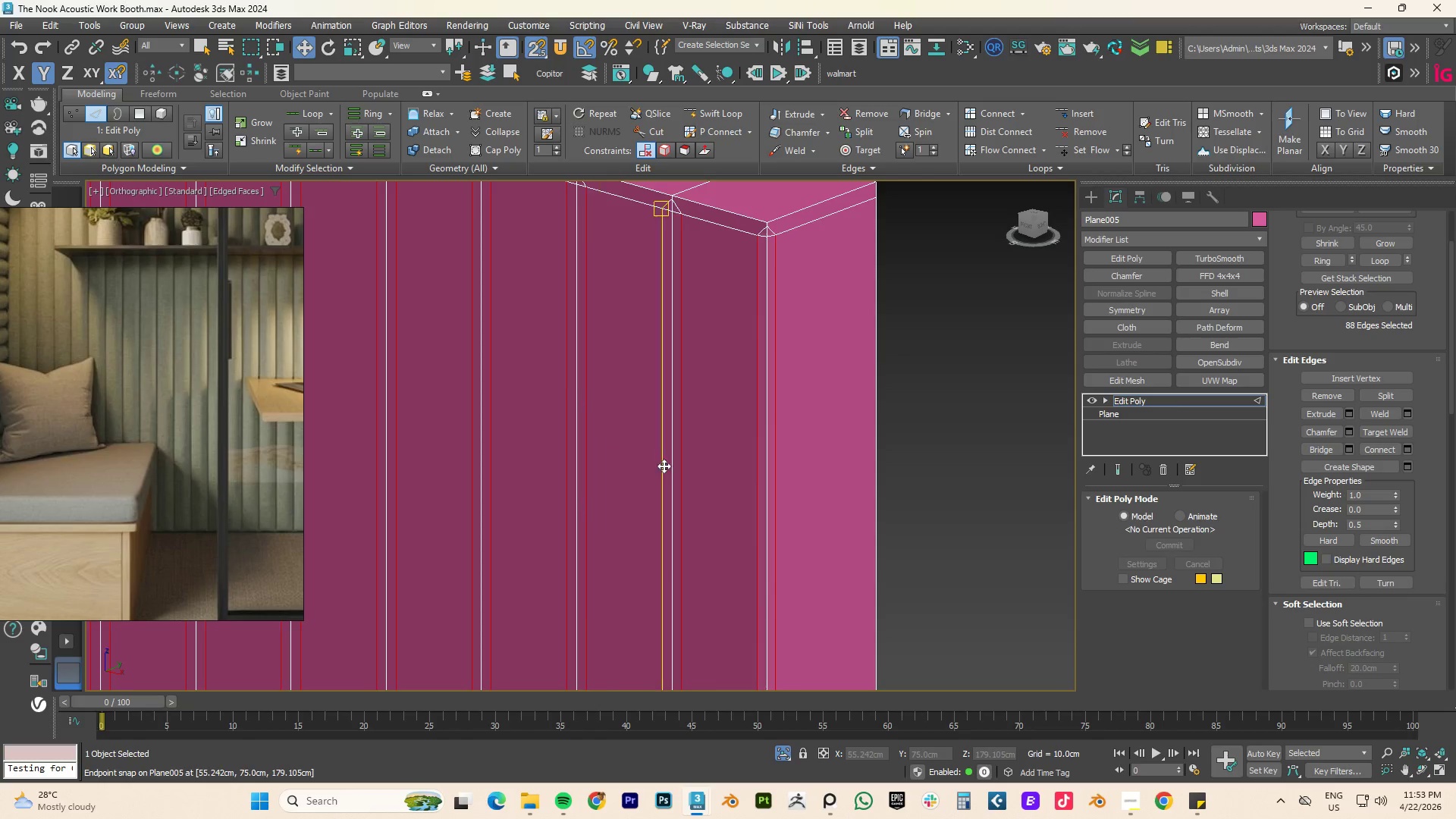 
scroll: coordinate [671, 446], scroll_direction: down, amount: 8.0
 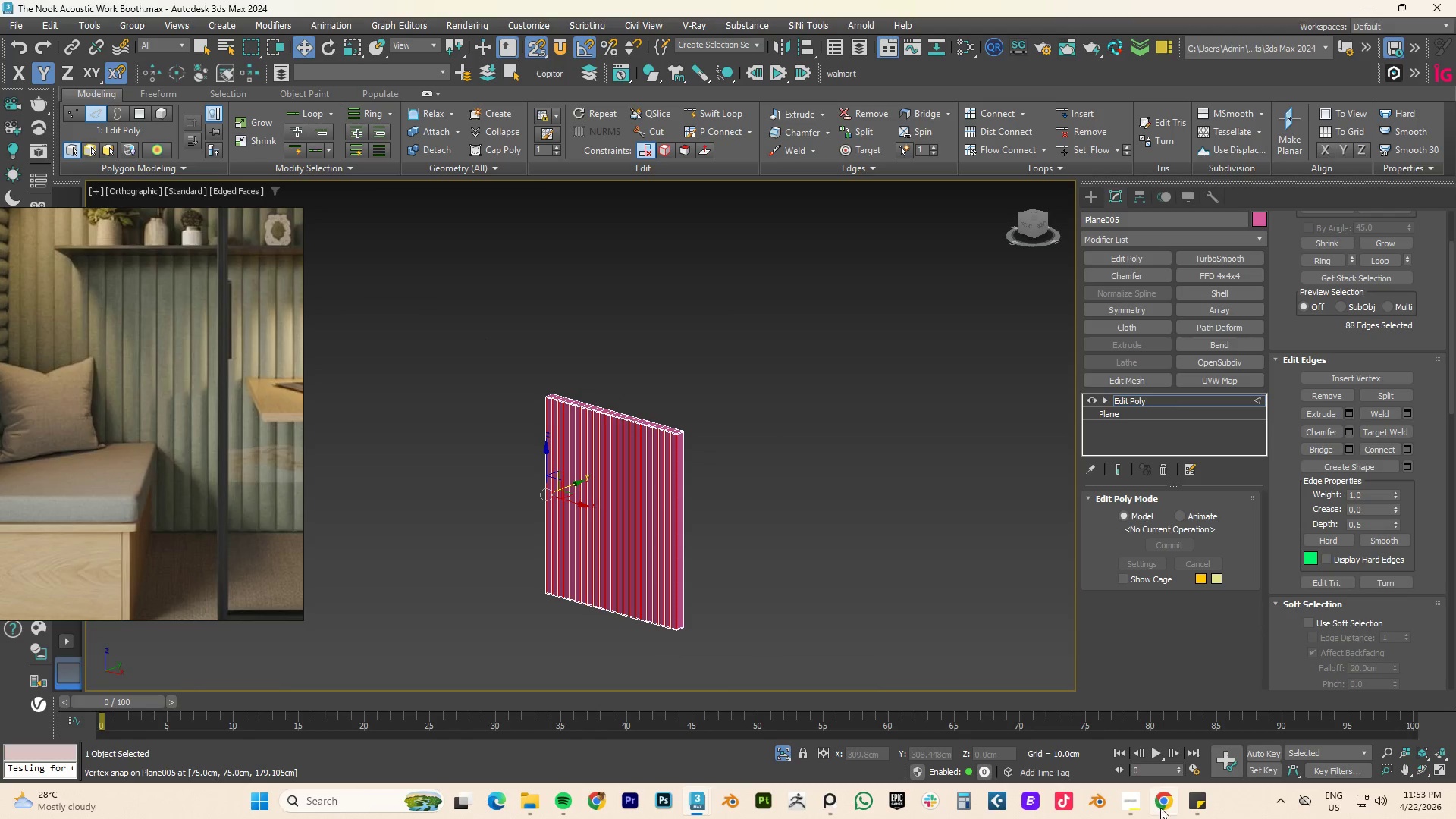 
left_click([1139, 802])